 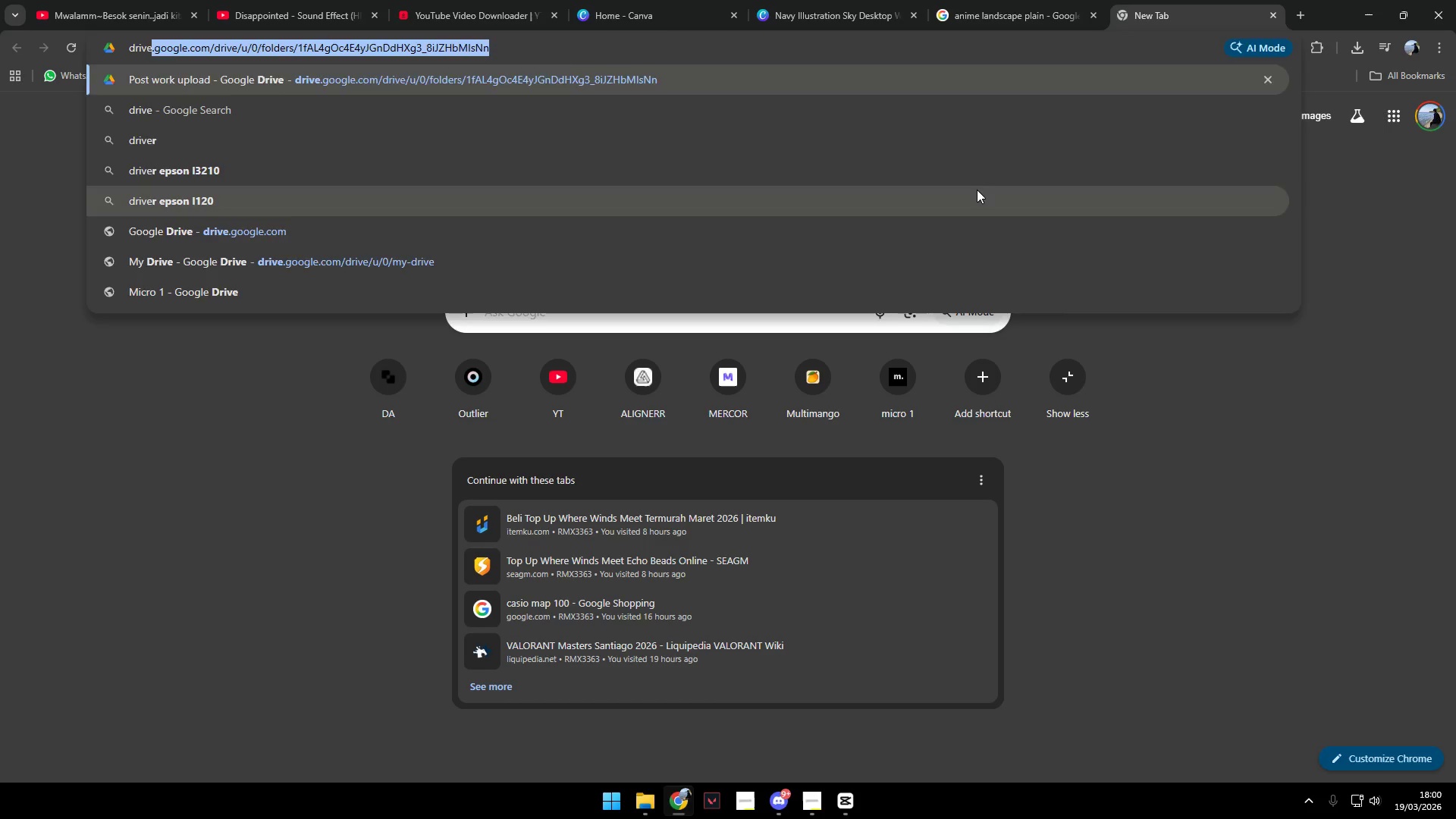 
key(Enter)
 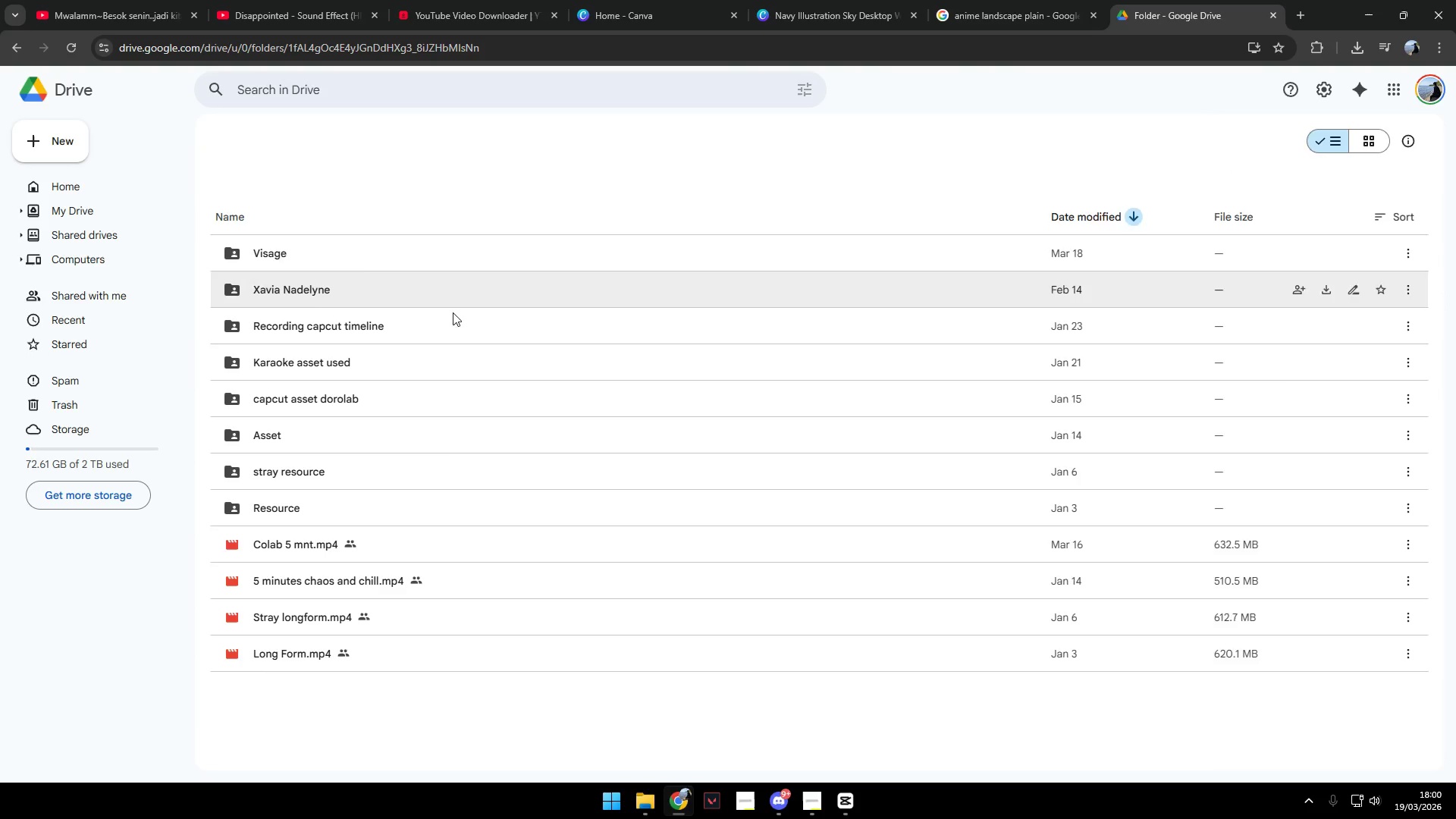 
left_click([421, 748])
 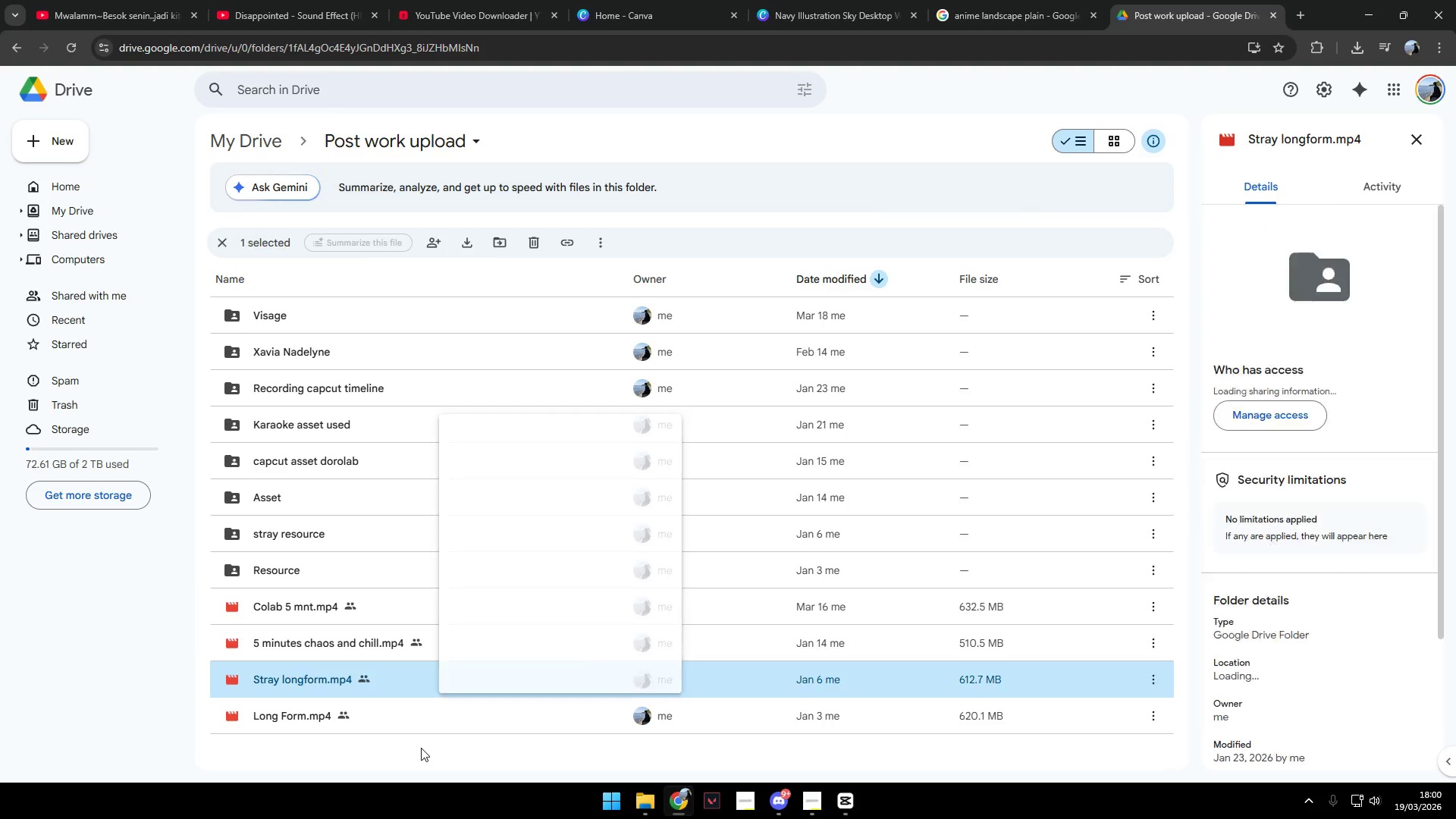 
scroll: coordinate [422, 675], scroll_direction: down, amount: 3.0
 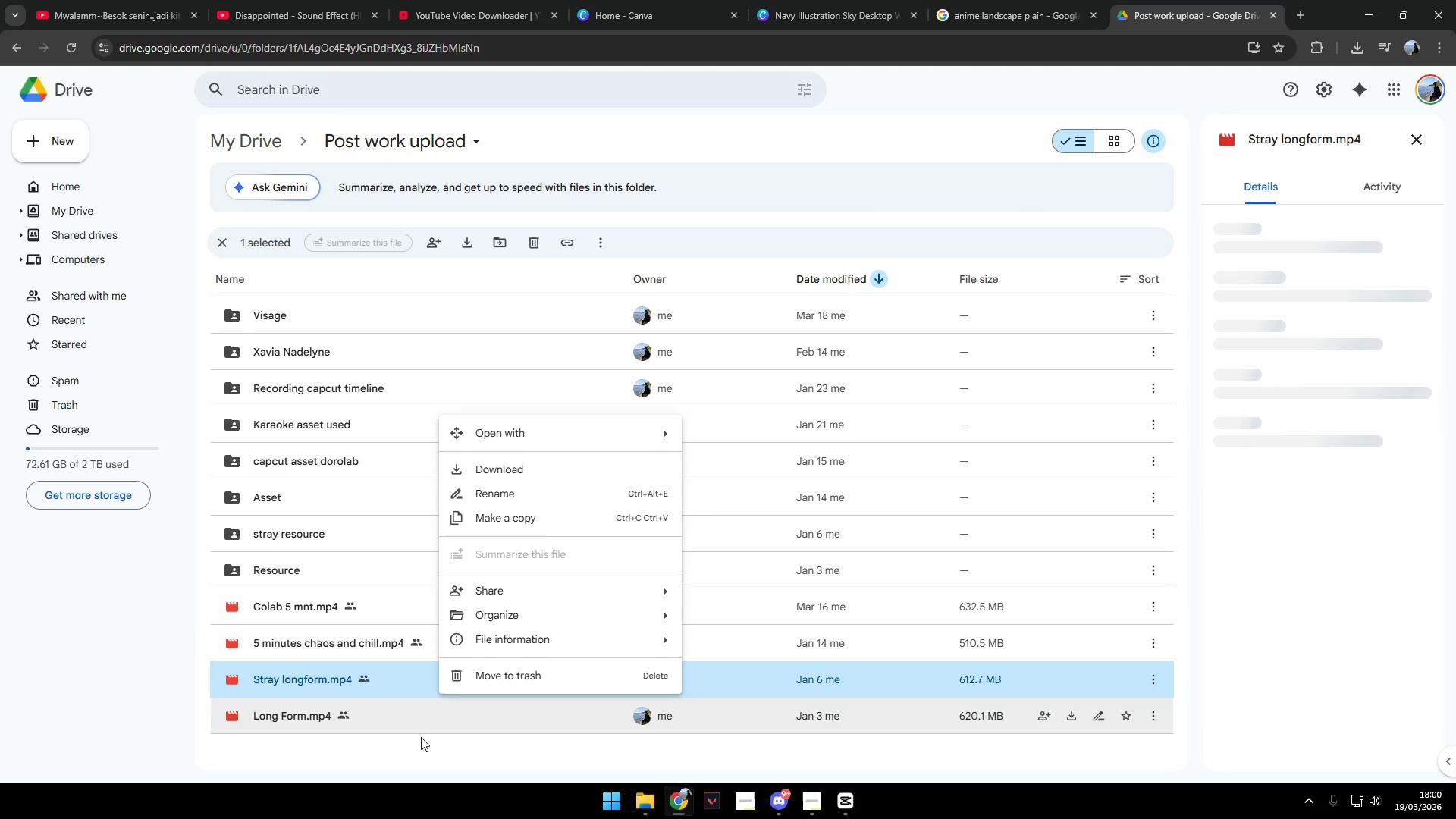 
right_click([421, 748])
 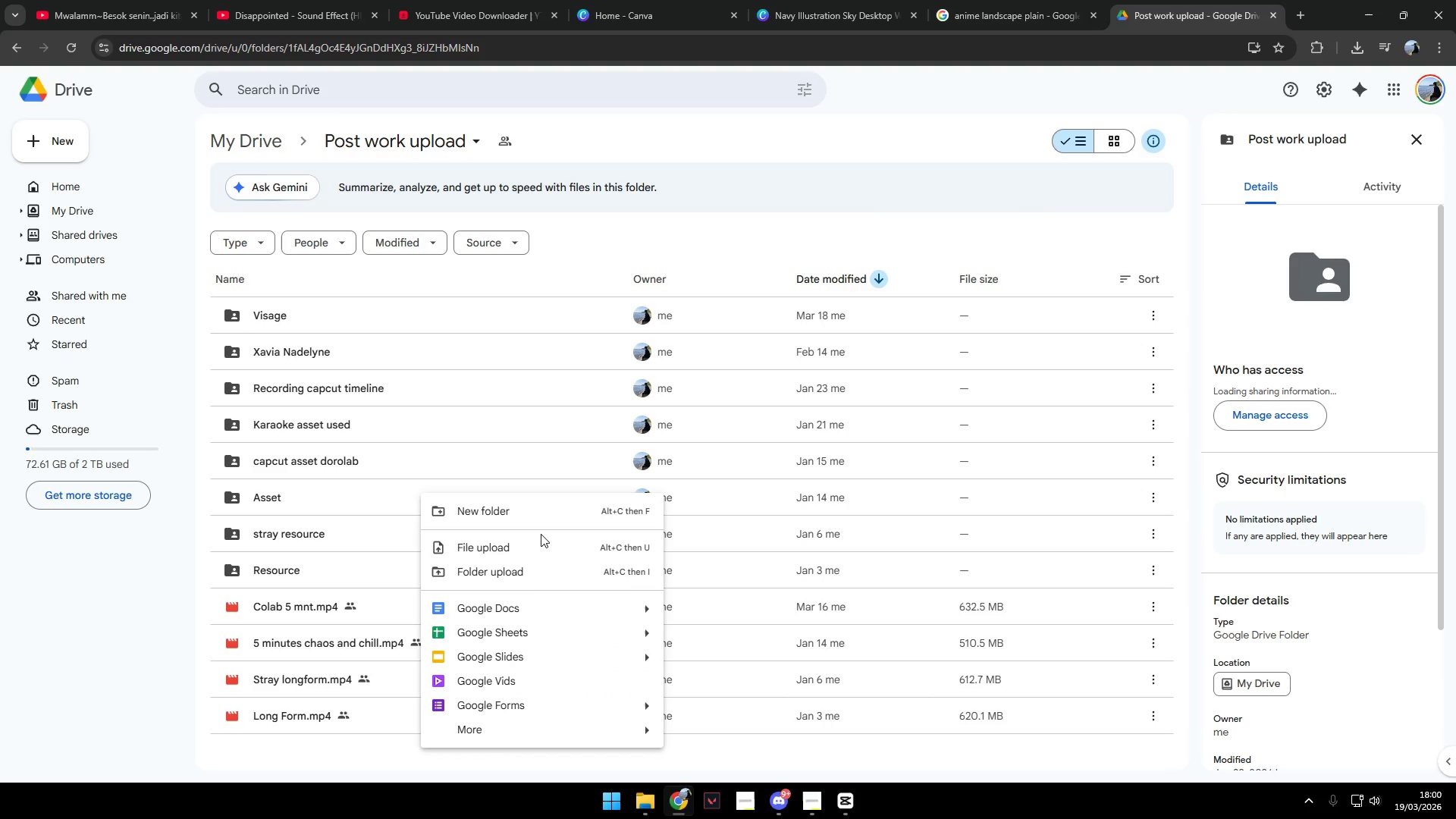 
left_click([541, 512])
 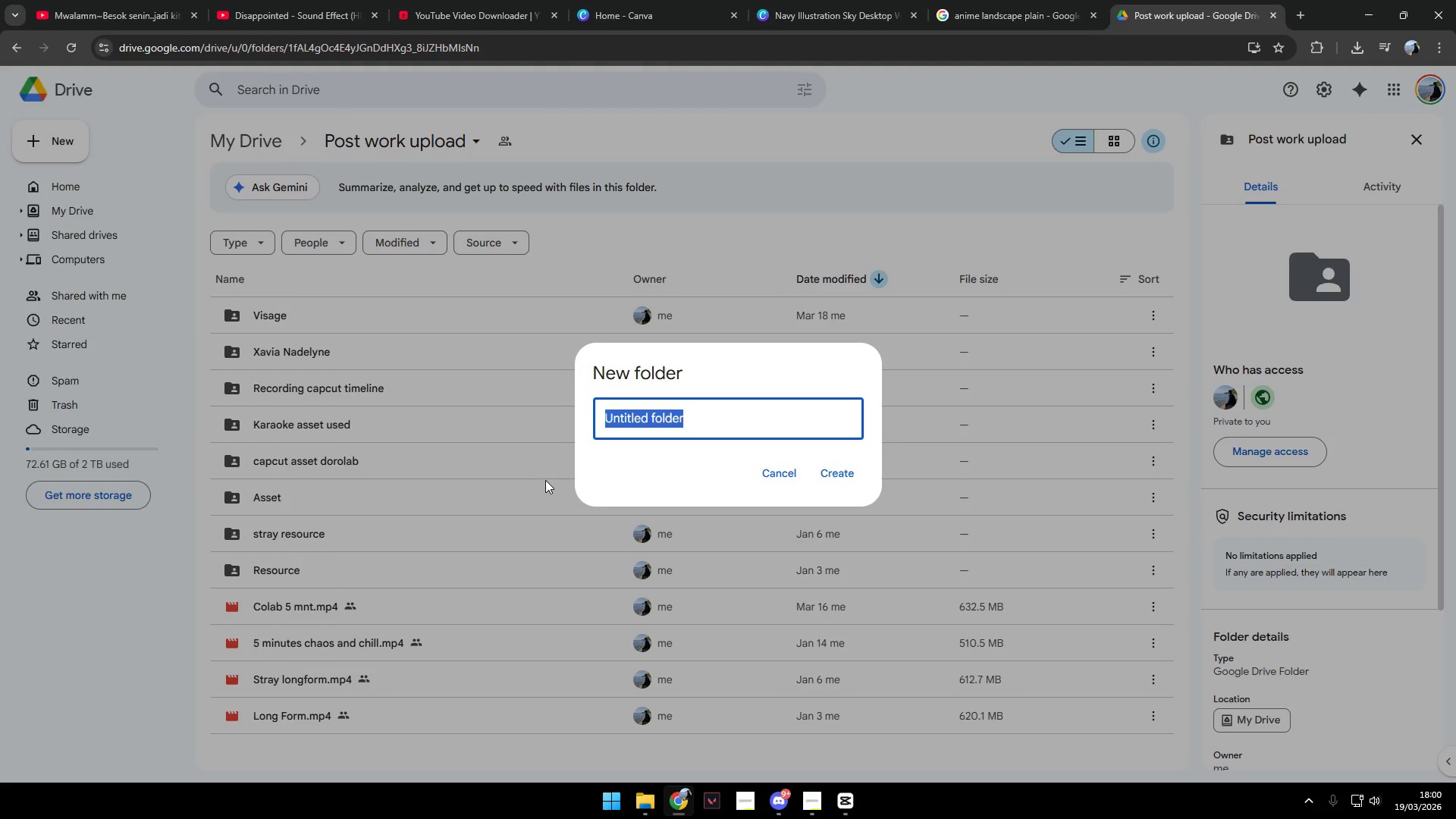 
type(Project Export Xavi)
key(Backspace)
key(Backspace)
key(Backspace)
key(Backspace)
type(Freetaln)
key(Backspace)
type(k)
 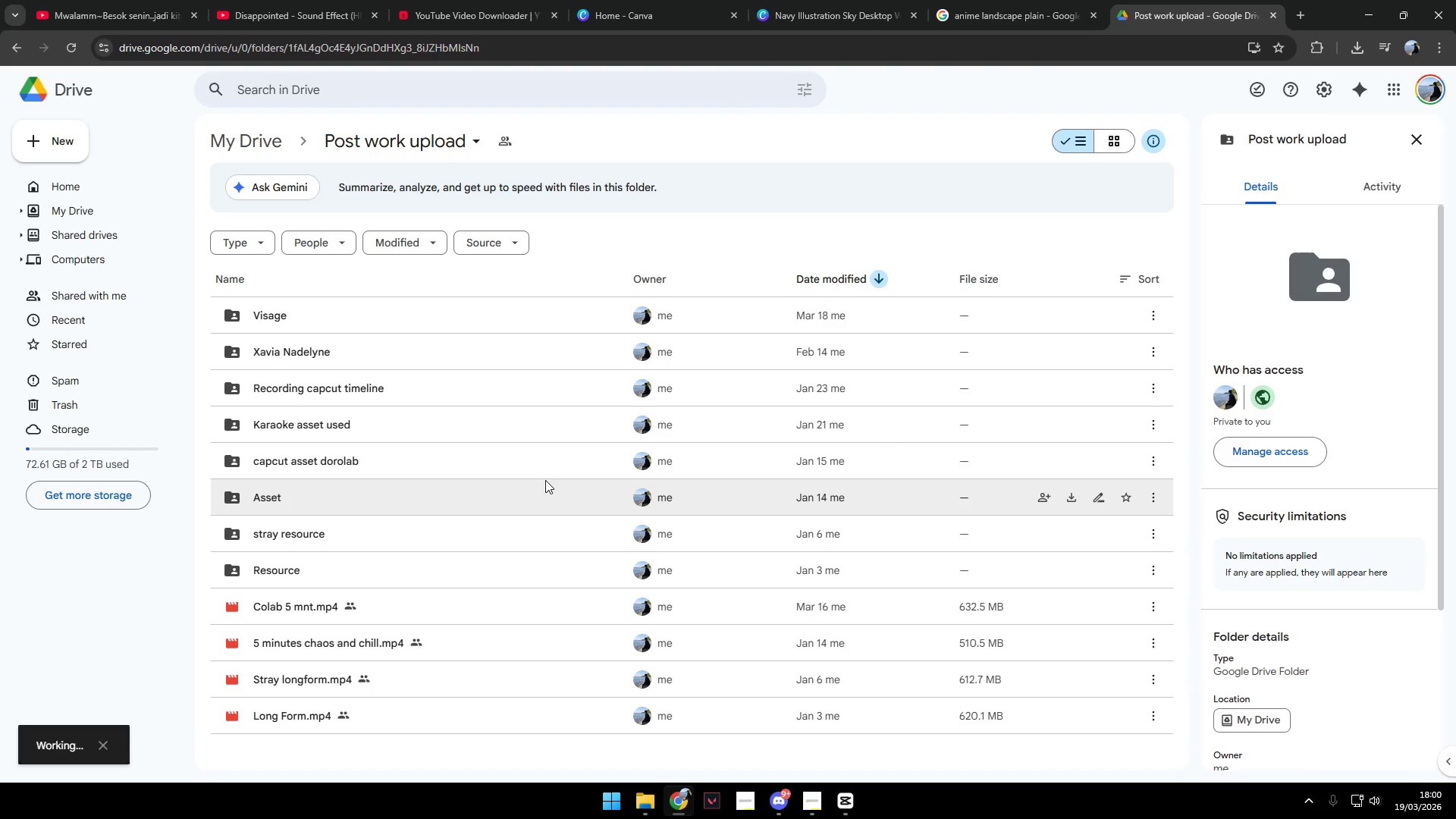 
 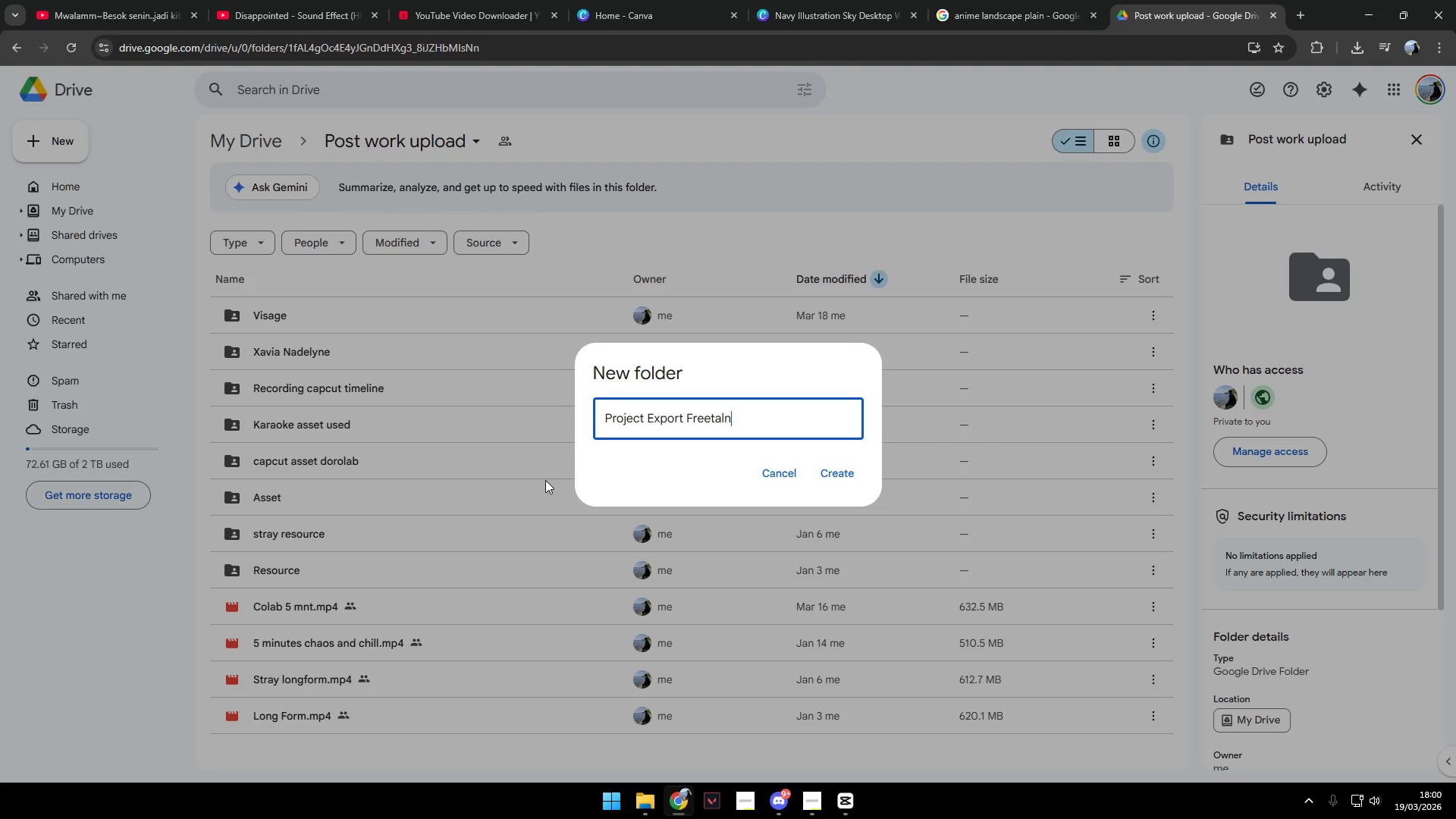 
key(Enter)
 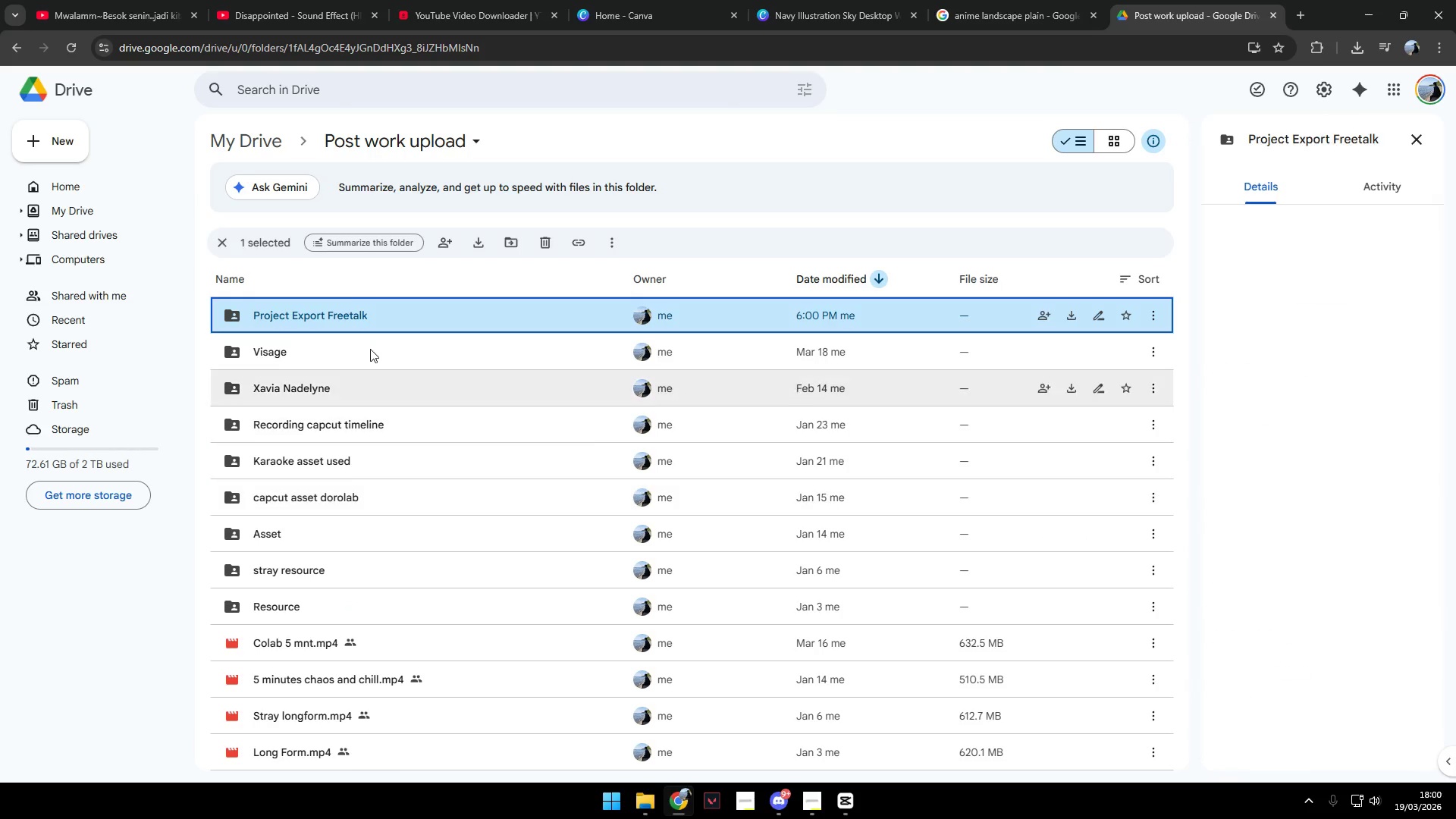 
double_click([369, 321])
 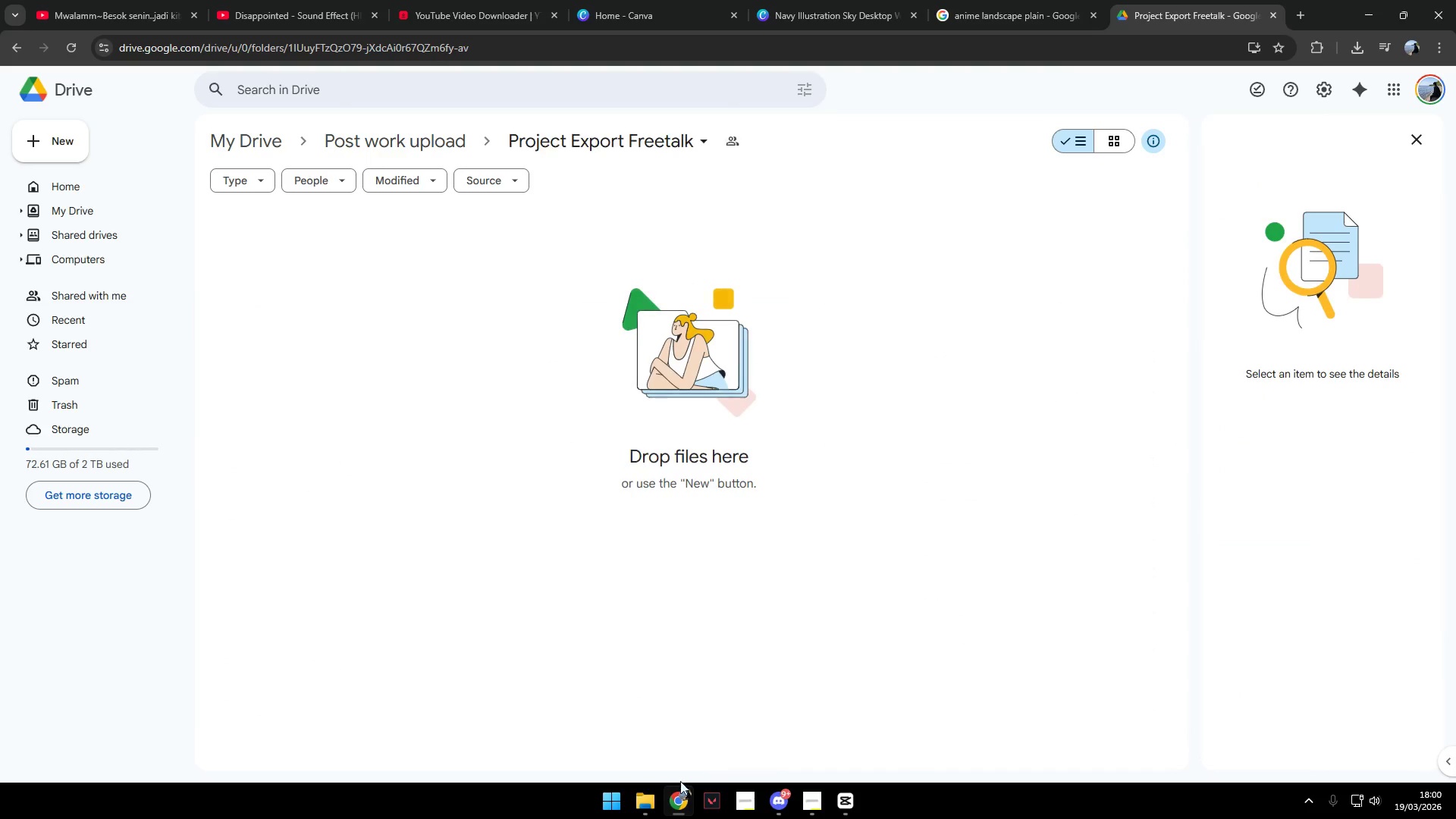 
left_click([639, 797])
 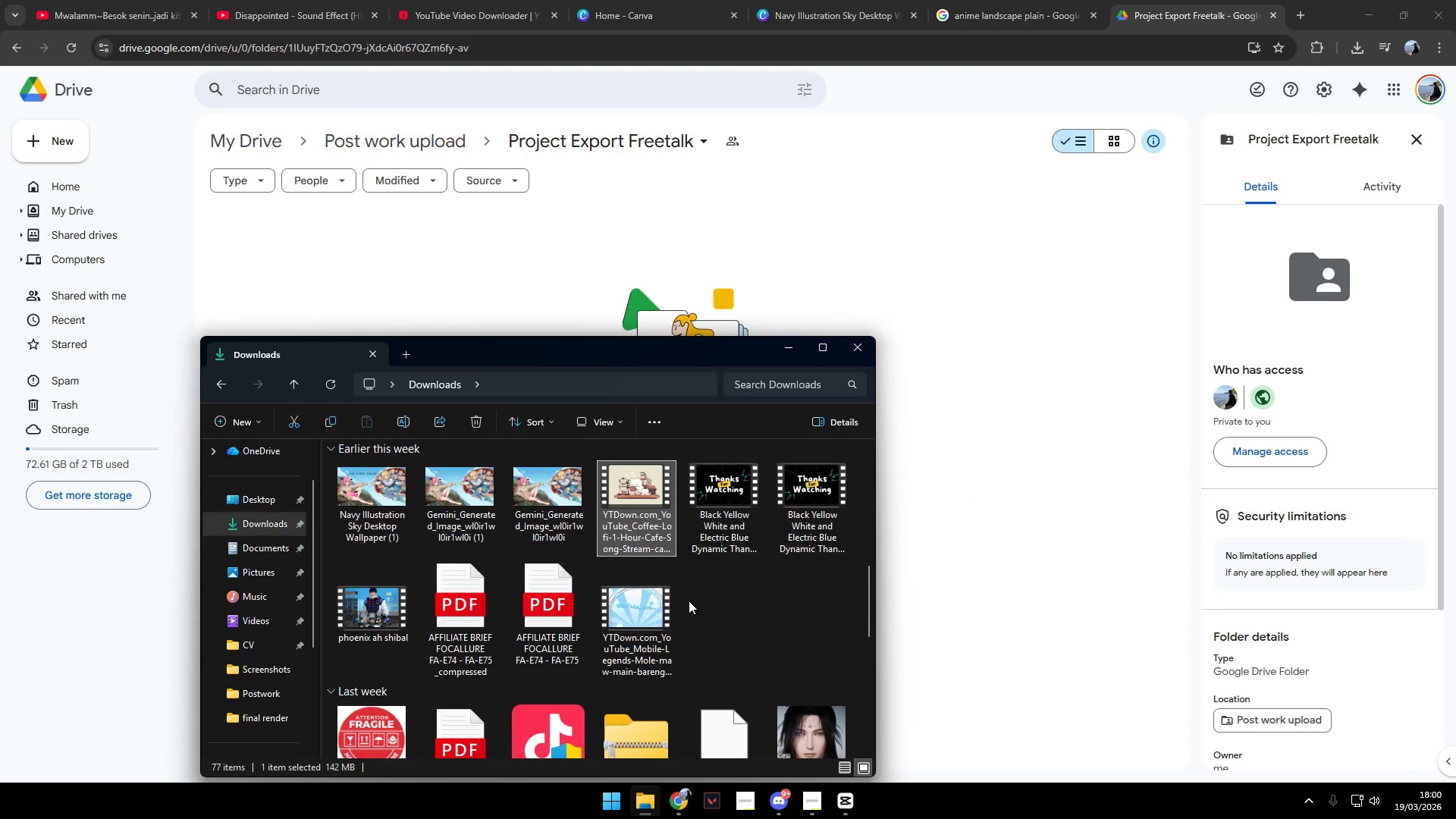 
scroll: coordinate [689, 601], scroll_direction: down, amount: 1.0
 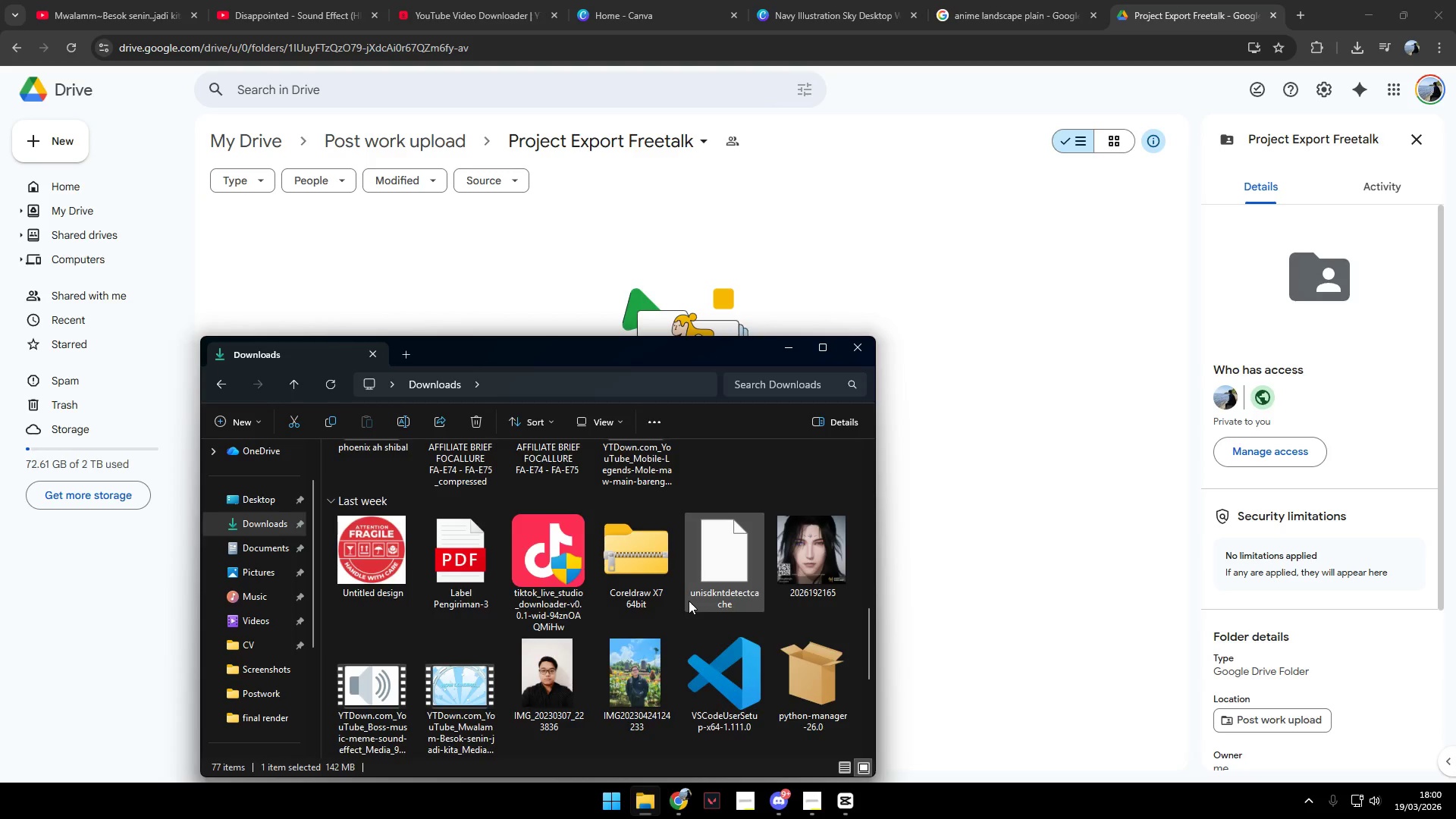 
scroll: coordinate [689, 601], scroll_direction: up, amount: 1.0
 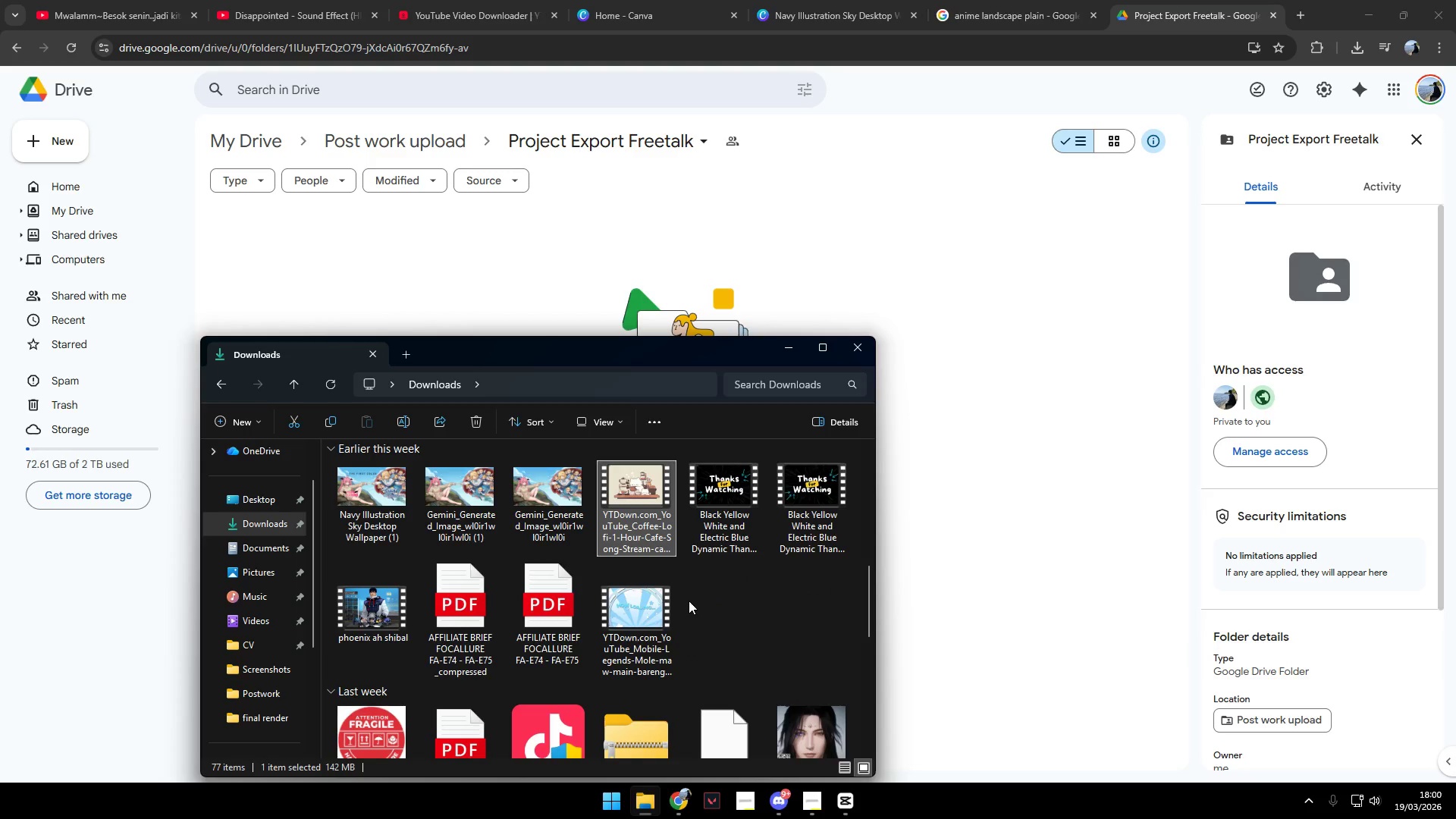 
scroll: coordinate [689, 601], scroll_direction: none, amount: 0.0
 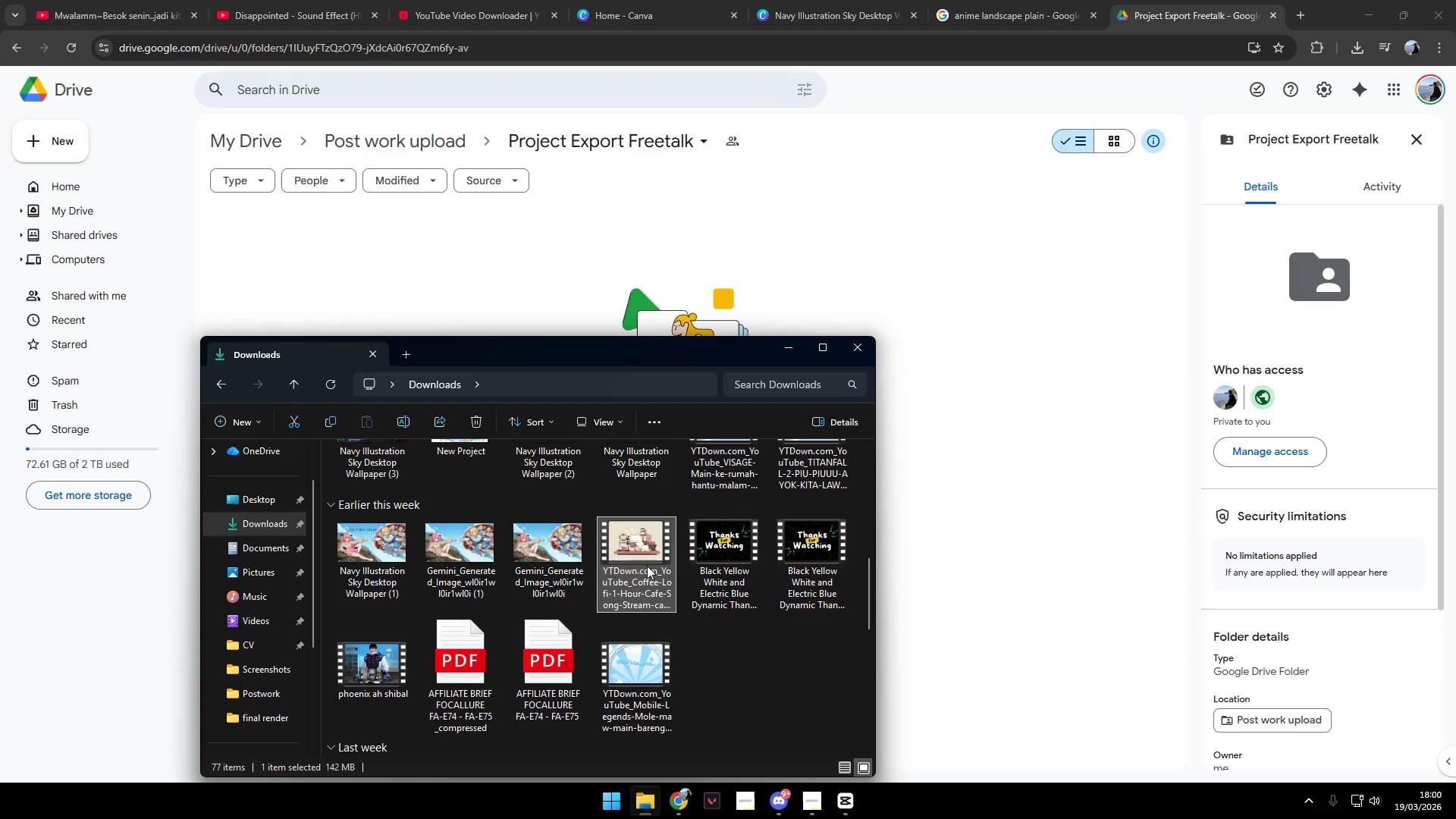 
left_click_drag(start_coordinate=[639, 560], to_coordinate=[661, 554])
 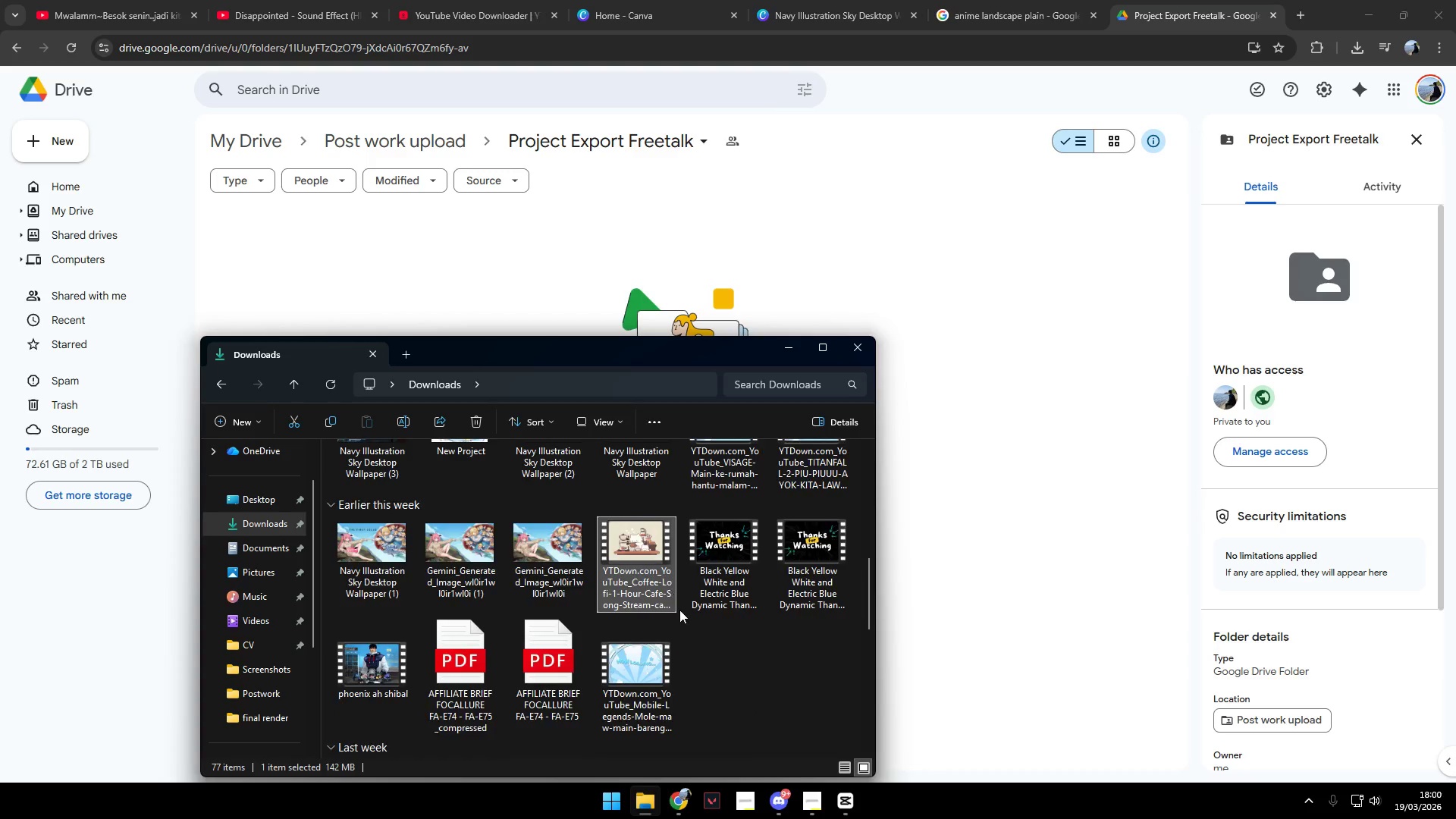 
scroll: coordinate [682, 609], scroll_direction: up, amount: 8.0
 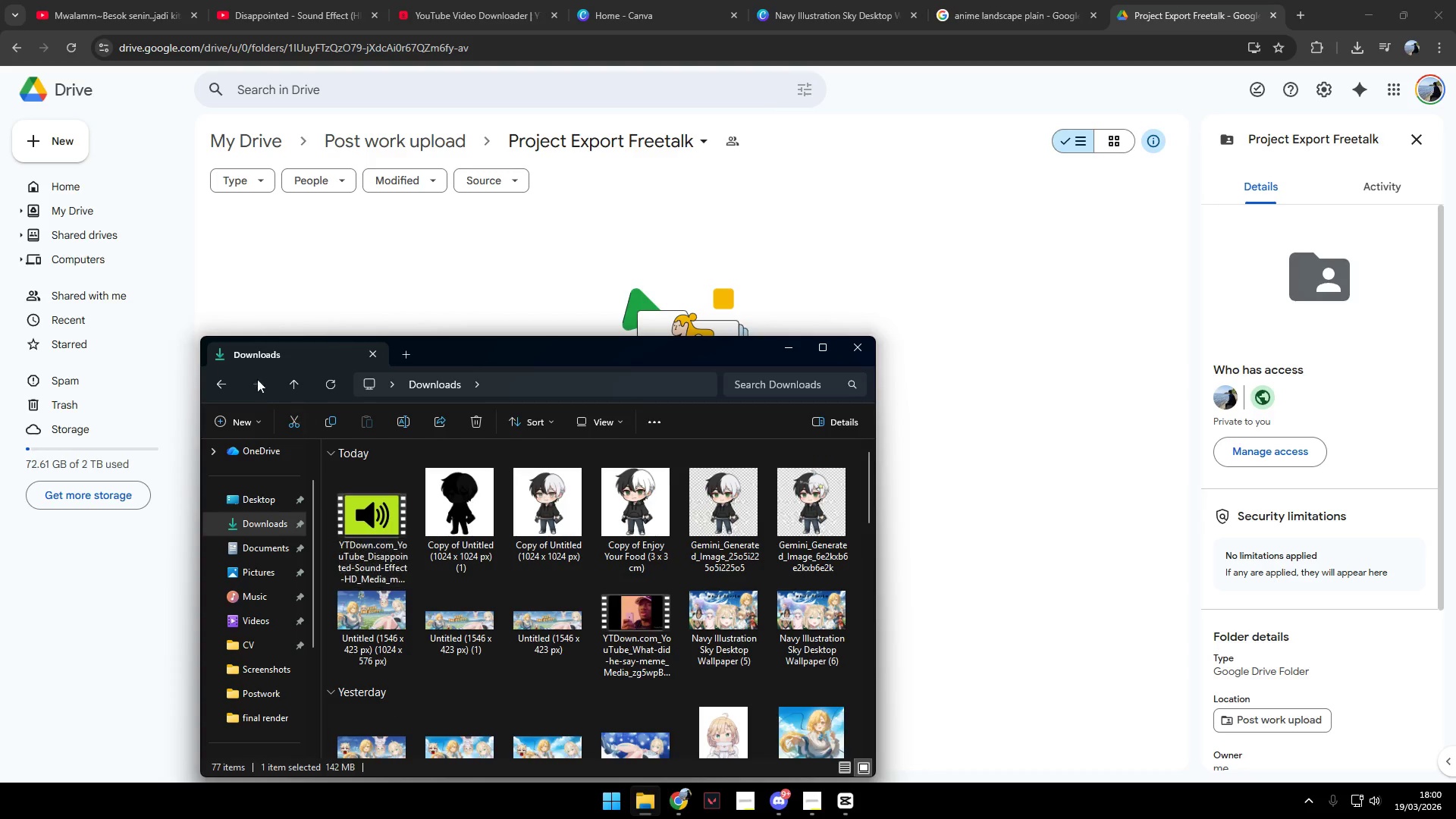 
left_click([228, 381])
 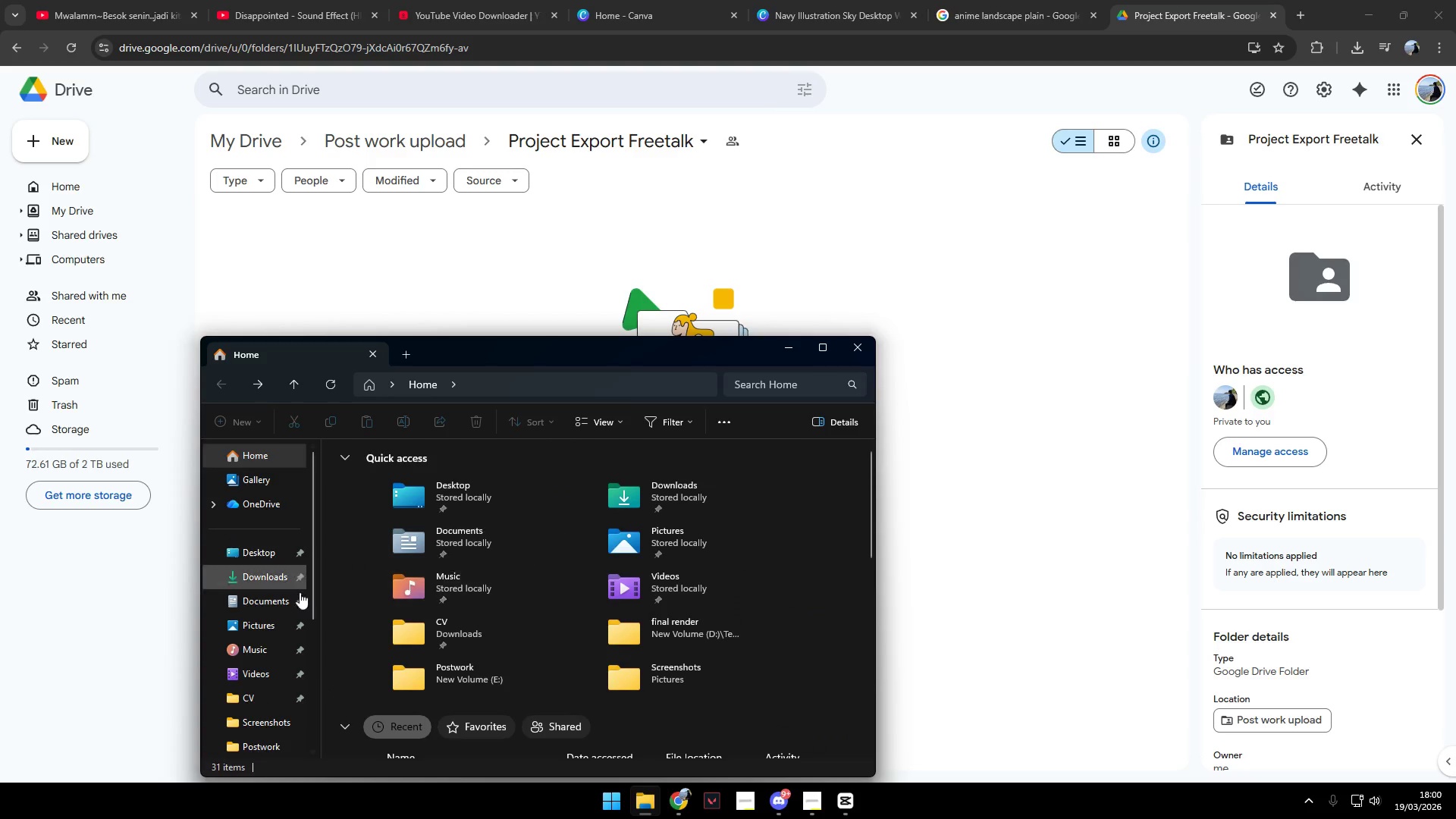 
scroll: coordinate [263, 624], scroll_direction: down, amount: 3.0
 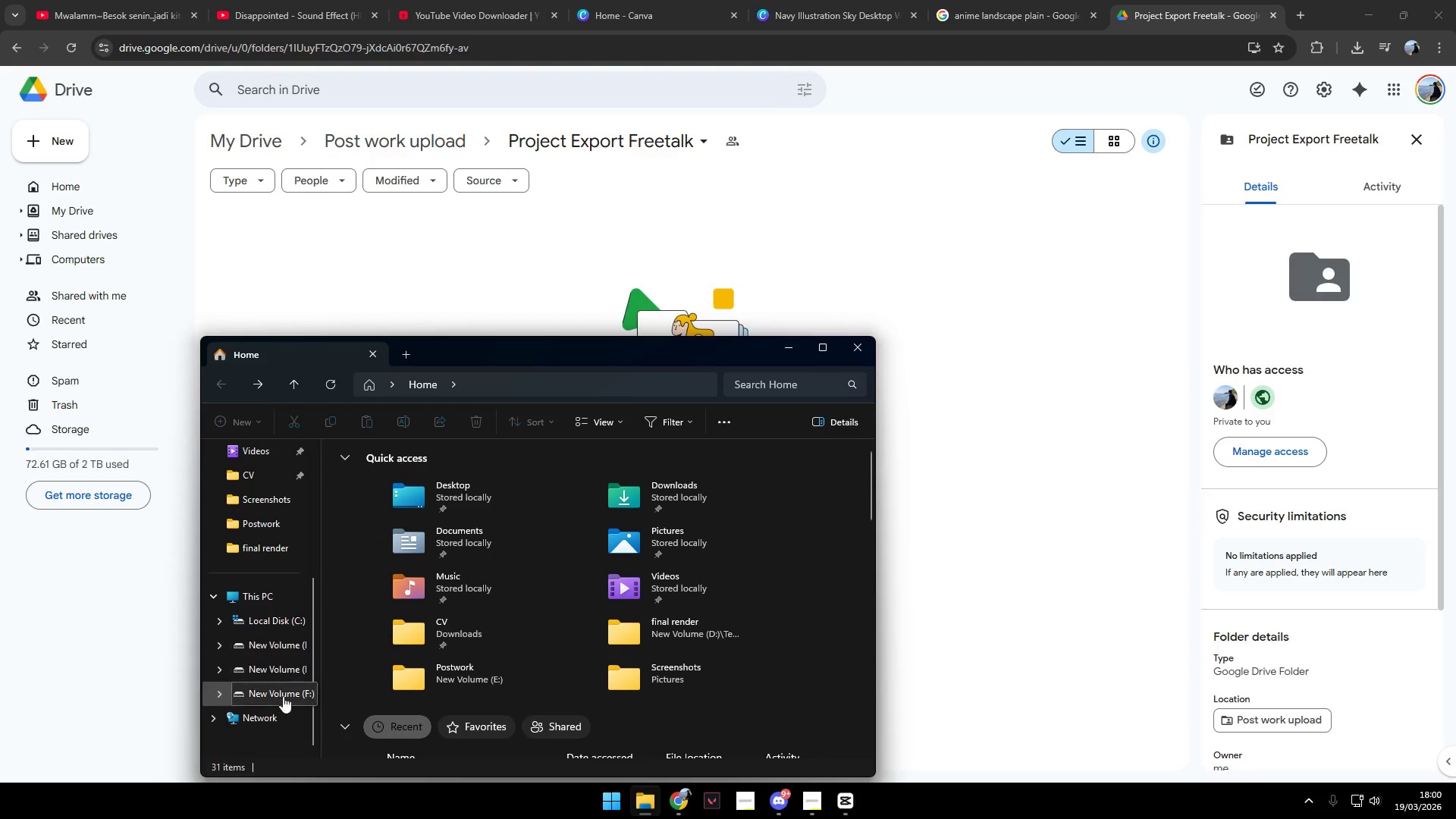 
left_click([284, 677])
 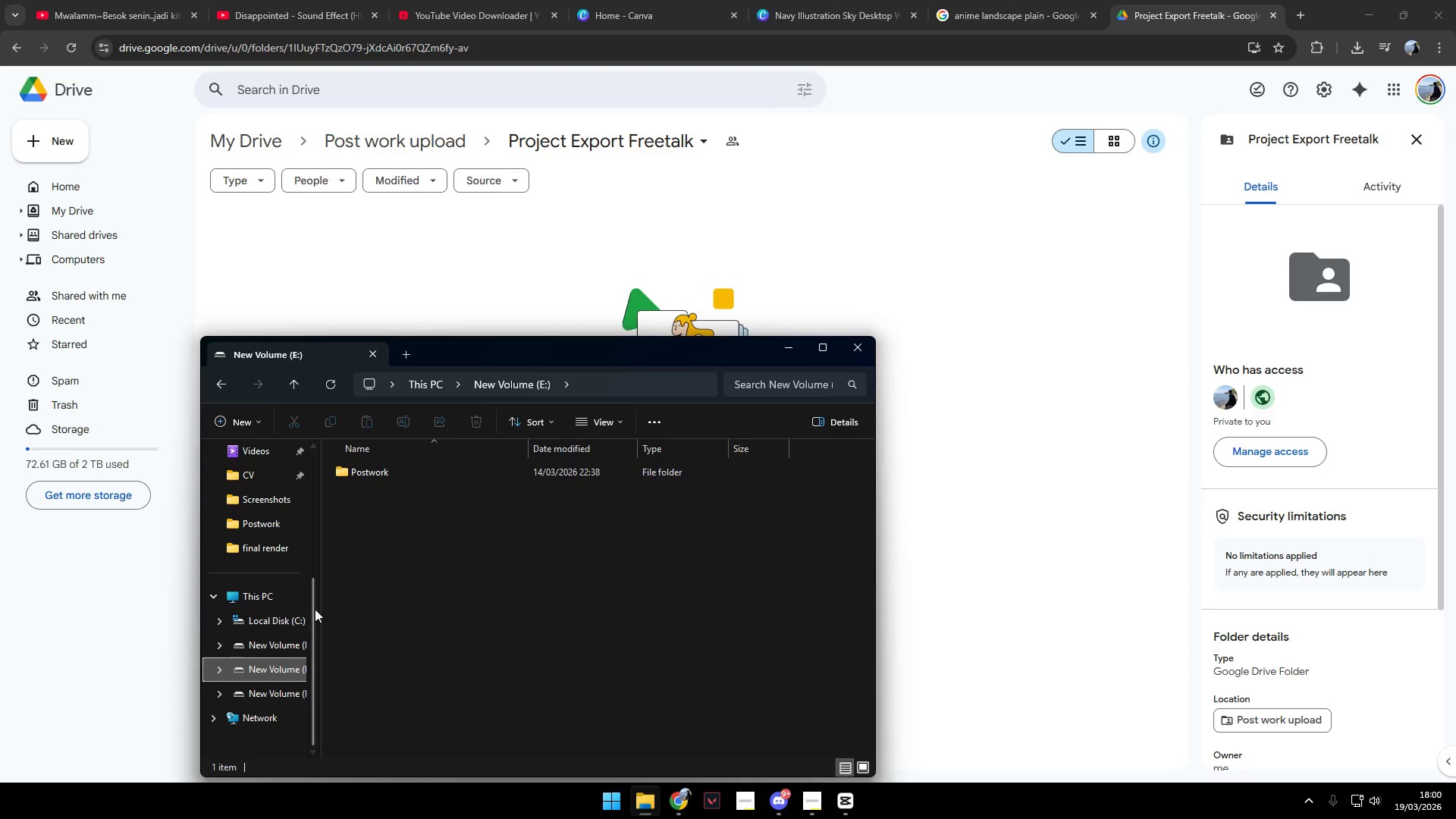 
left_click([281, 654])
 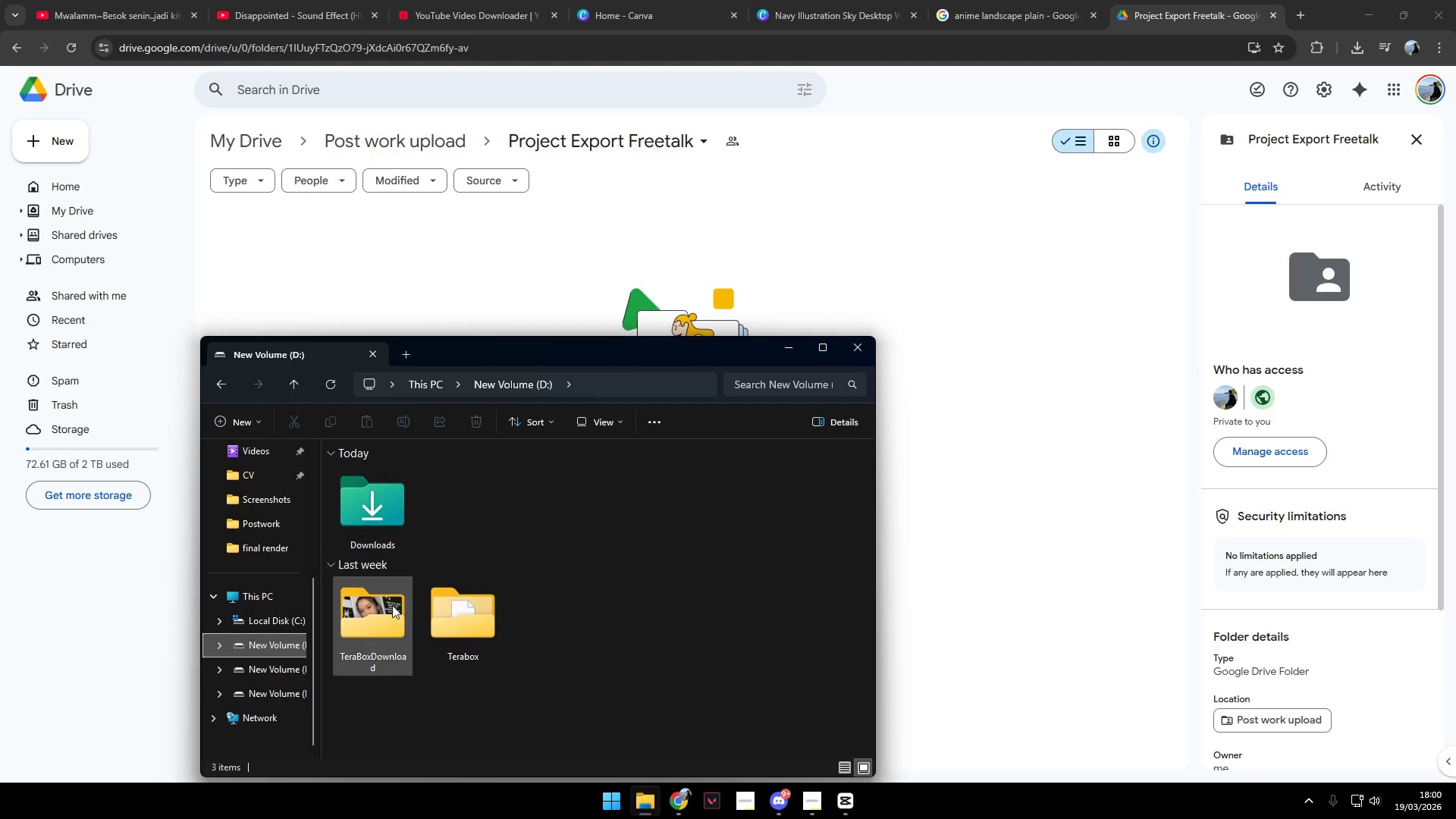 
double_click([388, 619])
 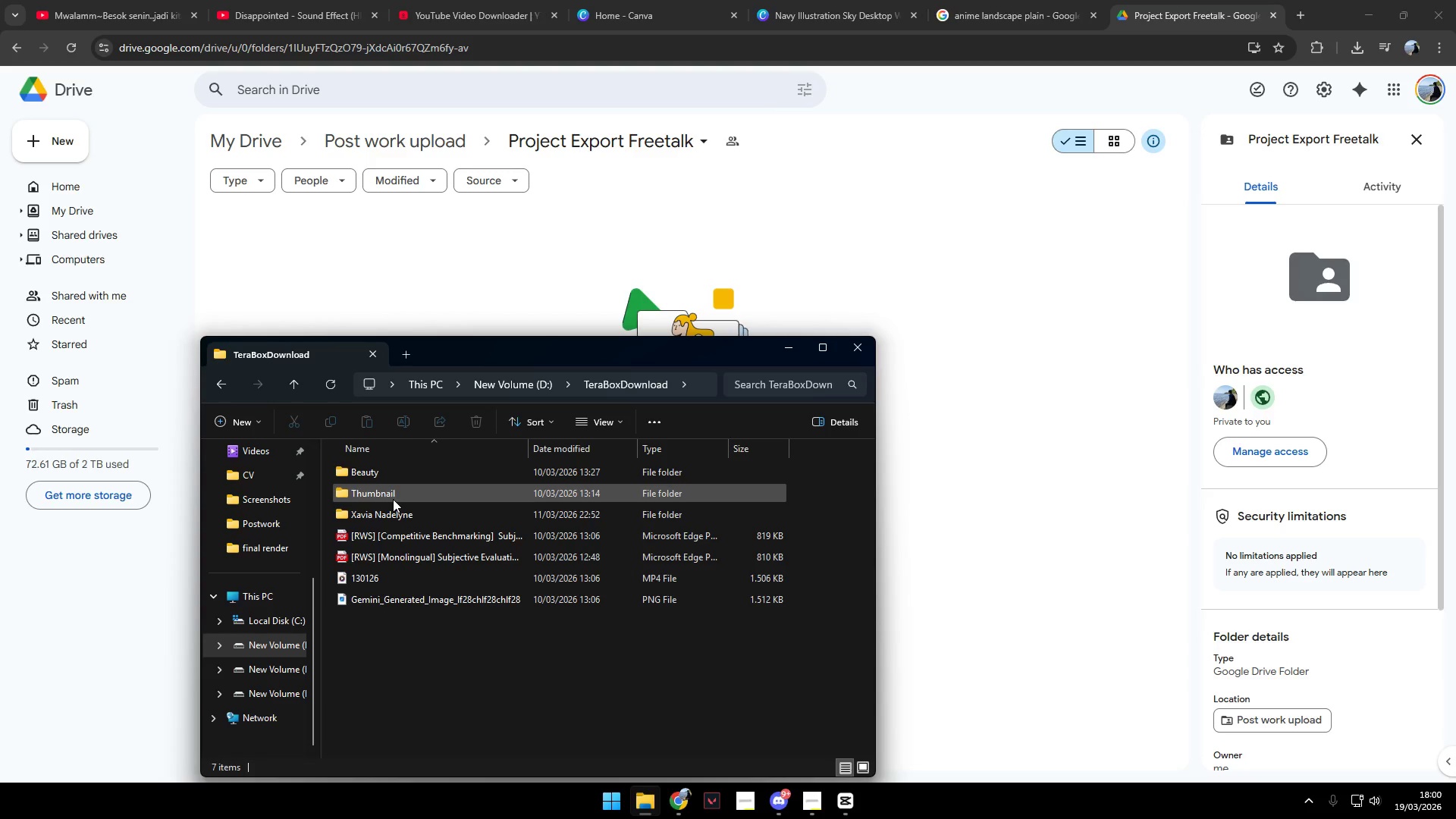 
double_click([393, 508])
 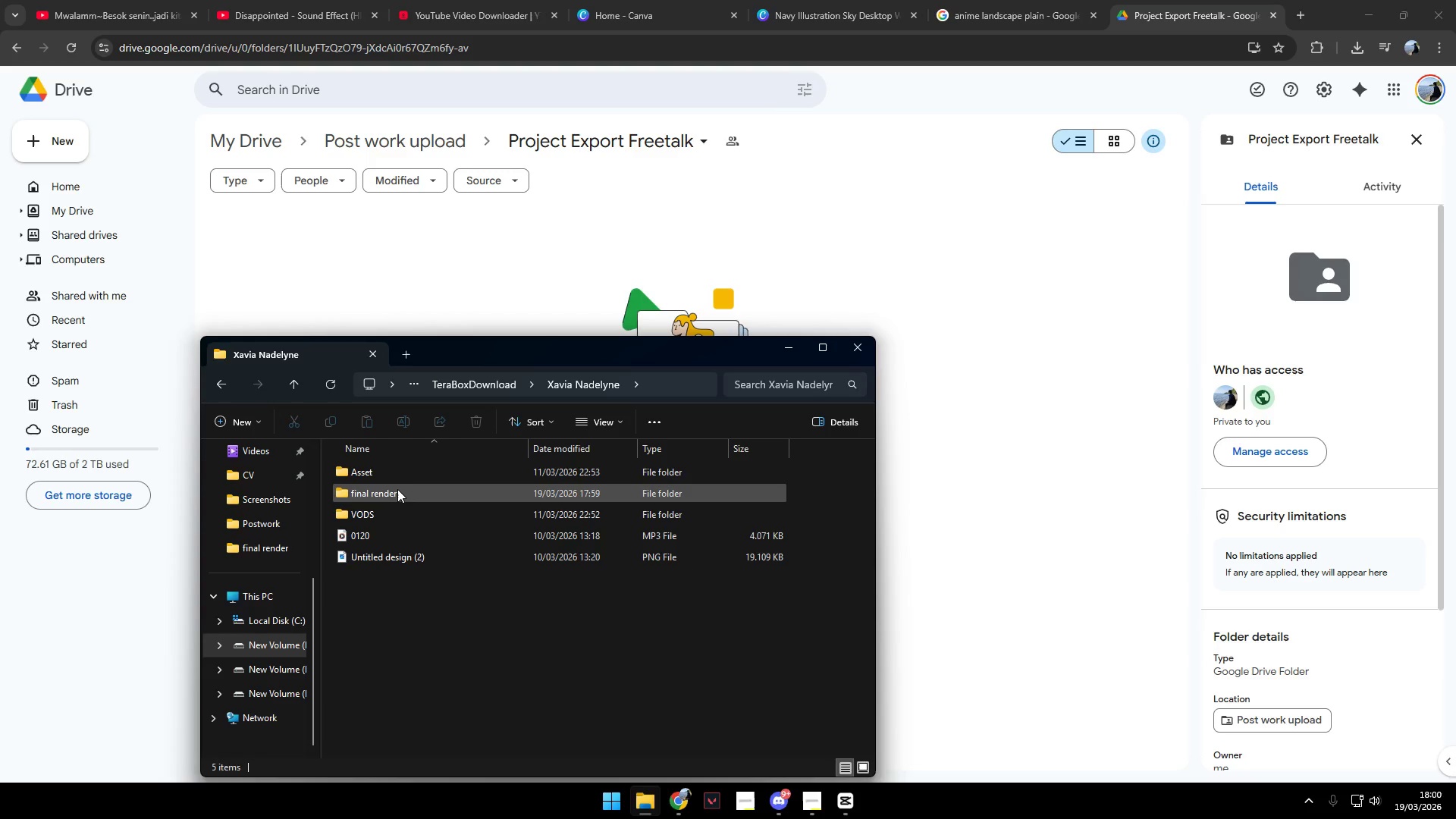 
double_click([397, 491])
 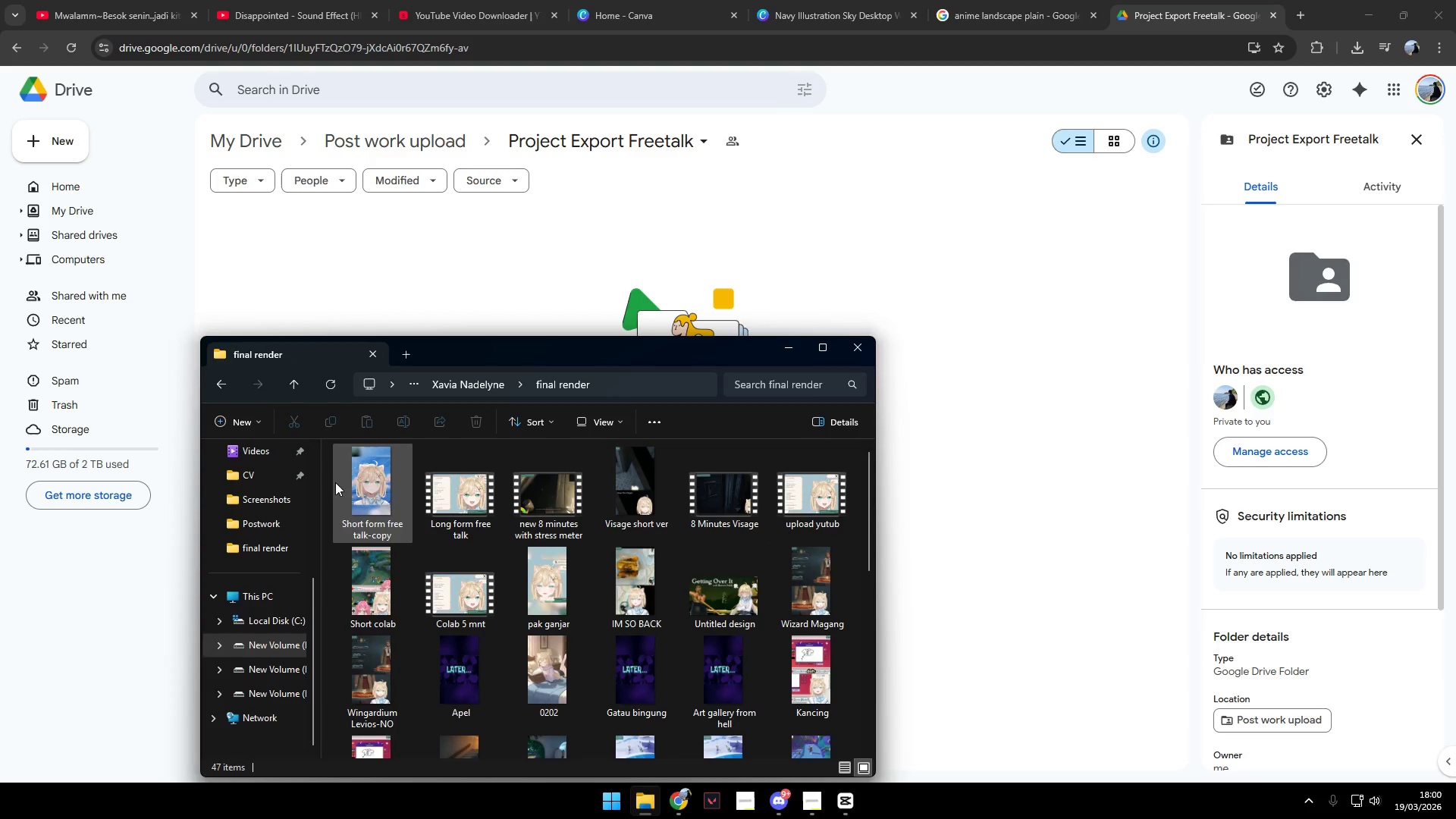 
left_click([360, 481])
 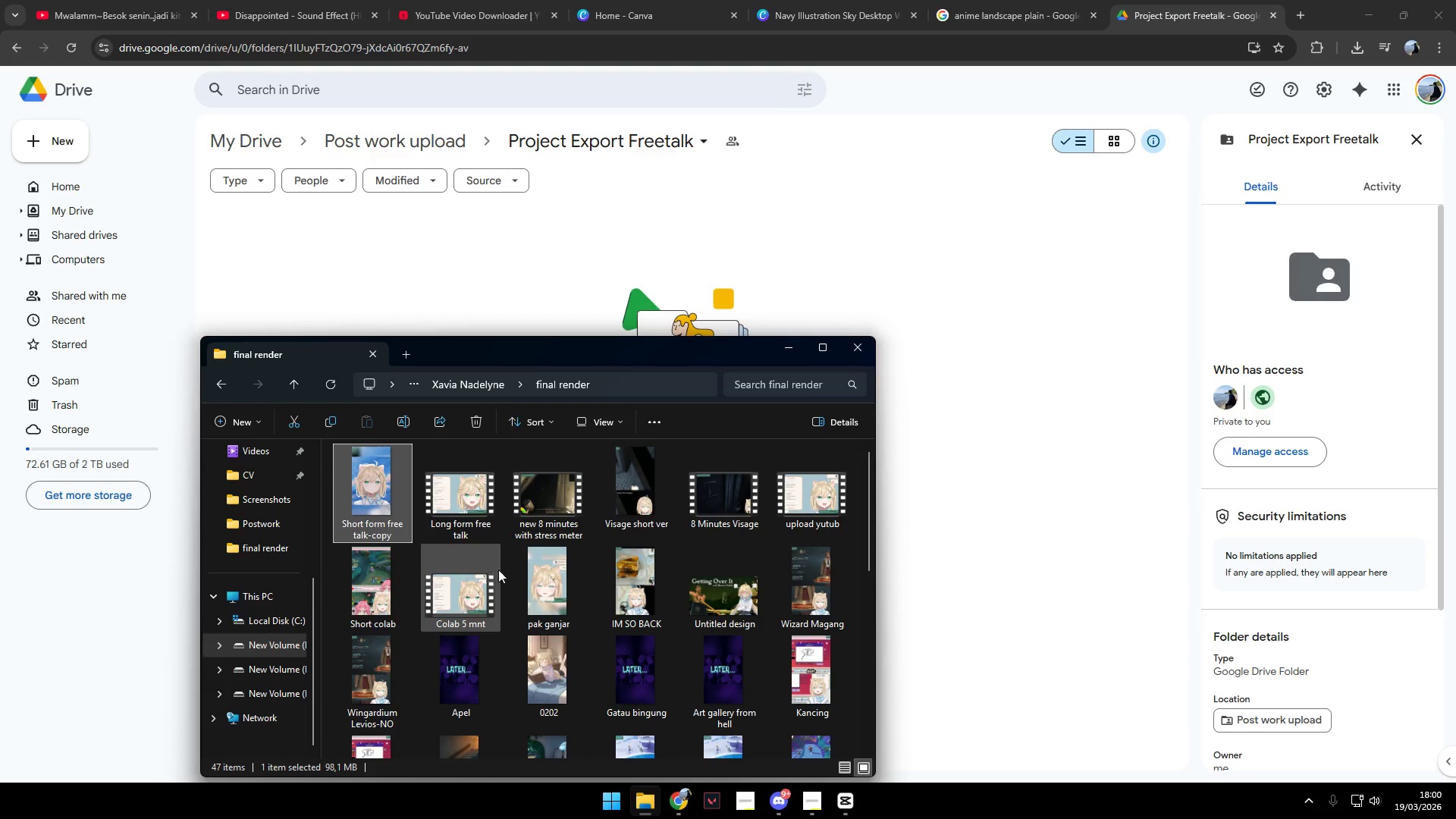 
hold_key(key=ControlLeft, duration=1.5)
left_click([469, 489])
 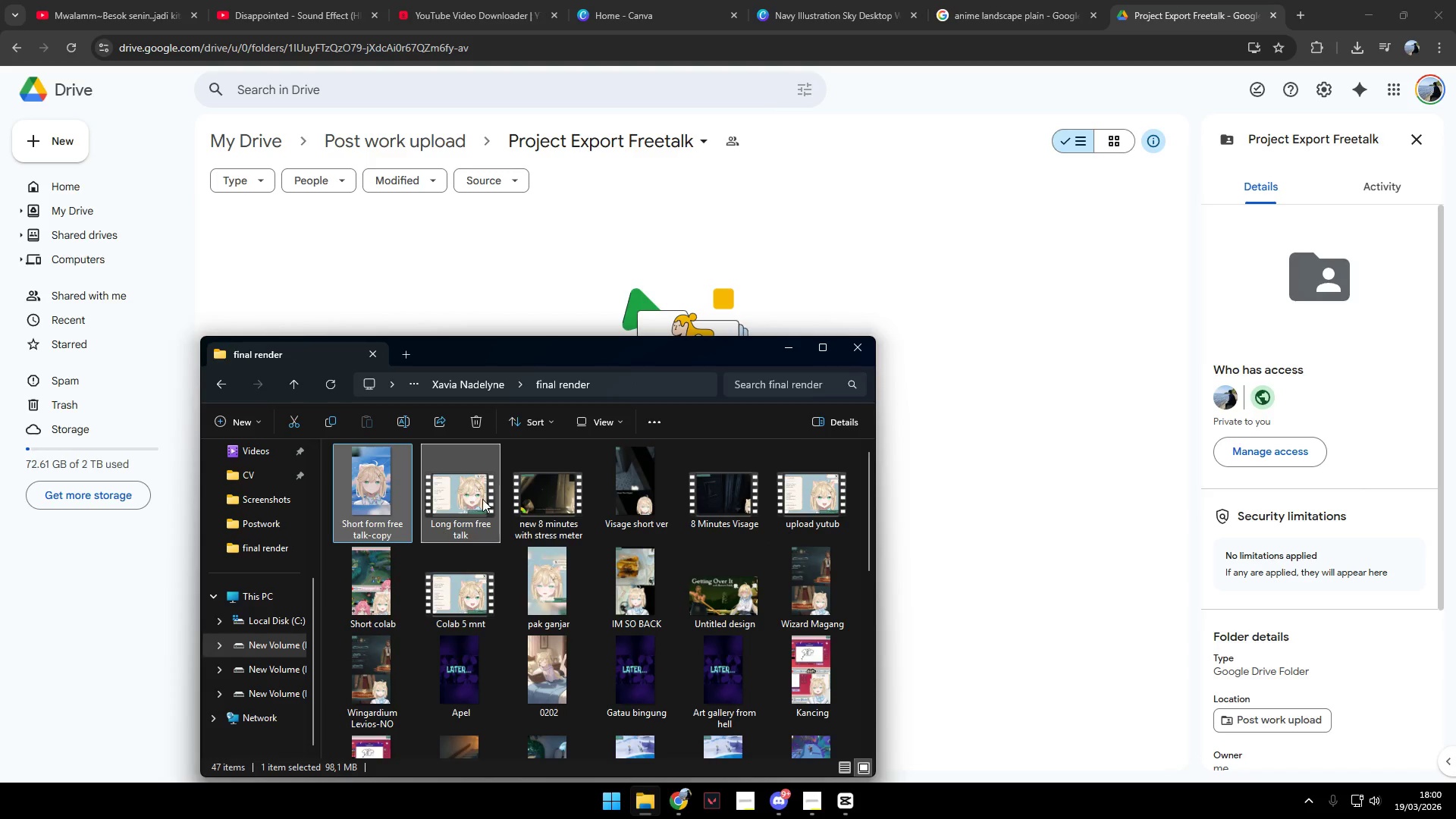 
key(Control+ControlLeft)
 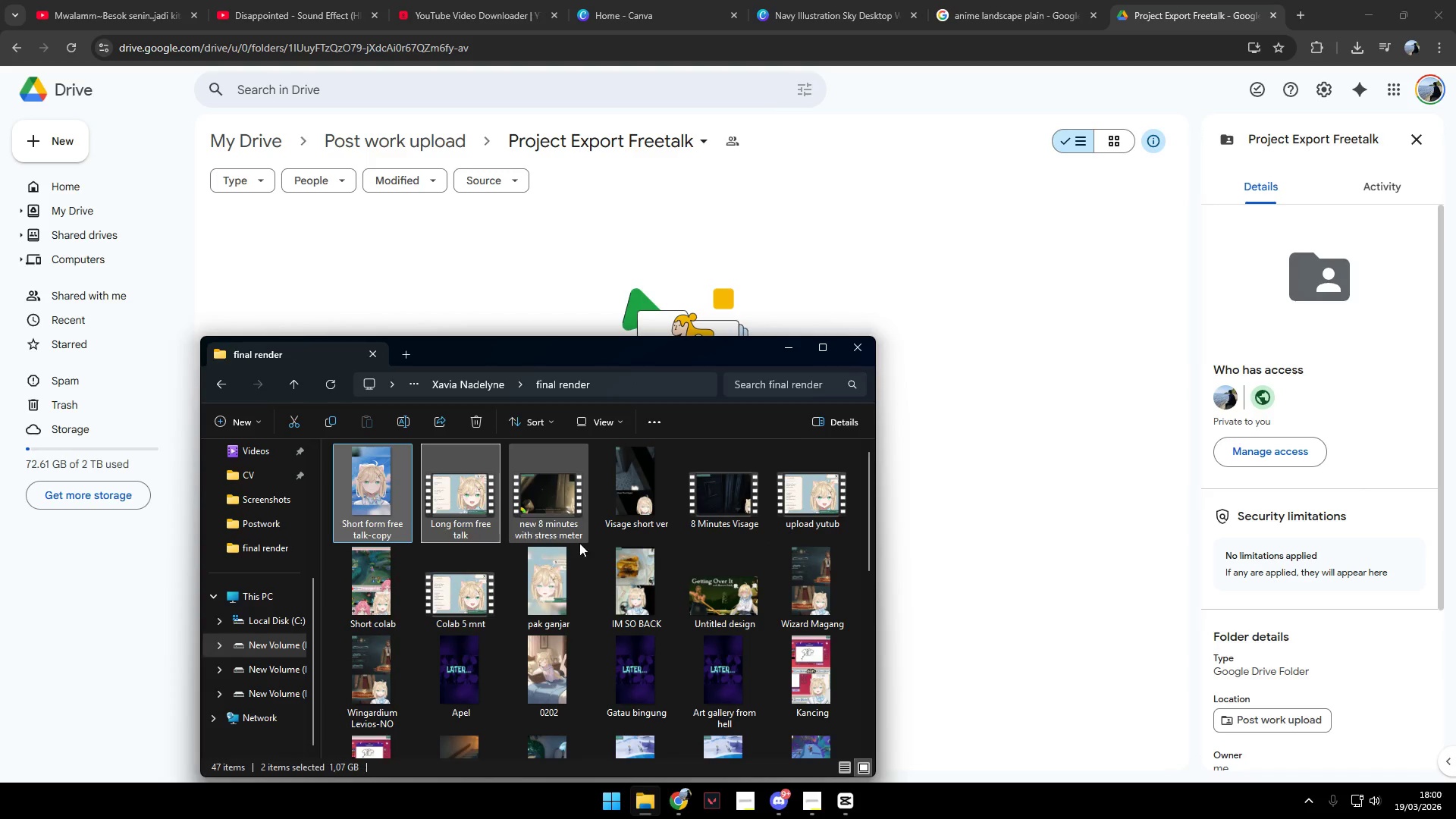 
key(Control+ControlLeft)
 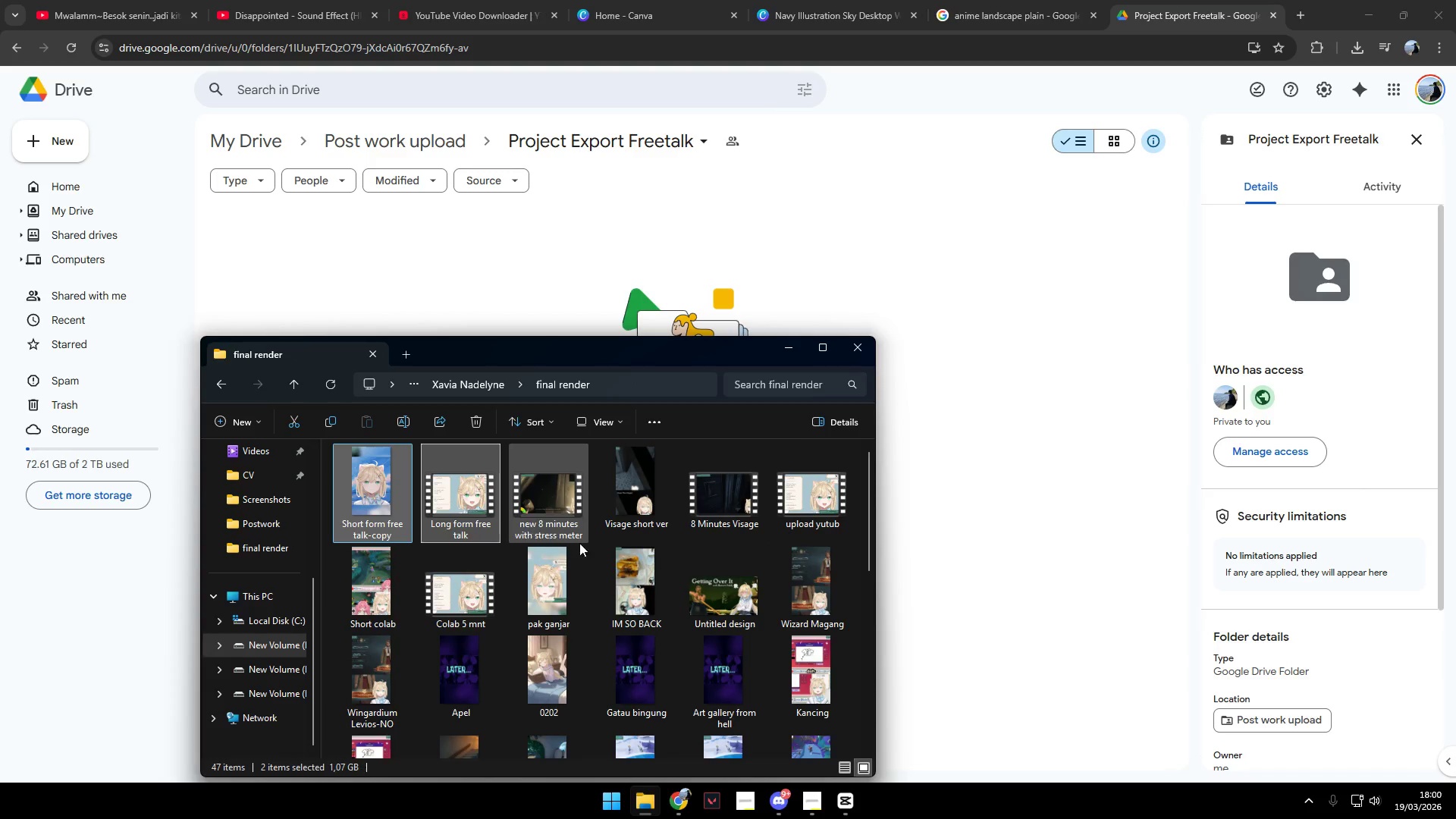 
key(Control+ControlLeft)
 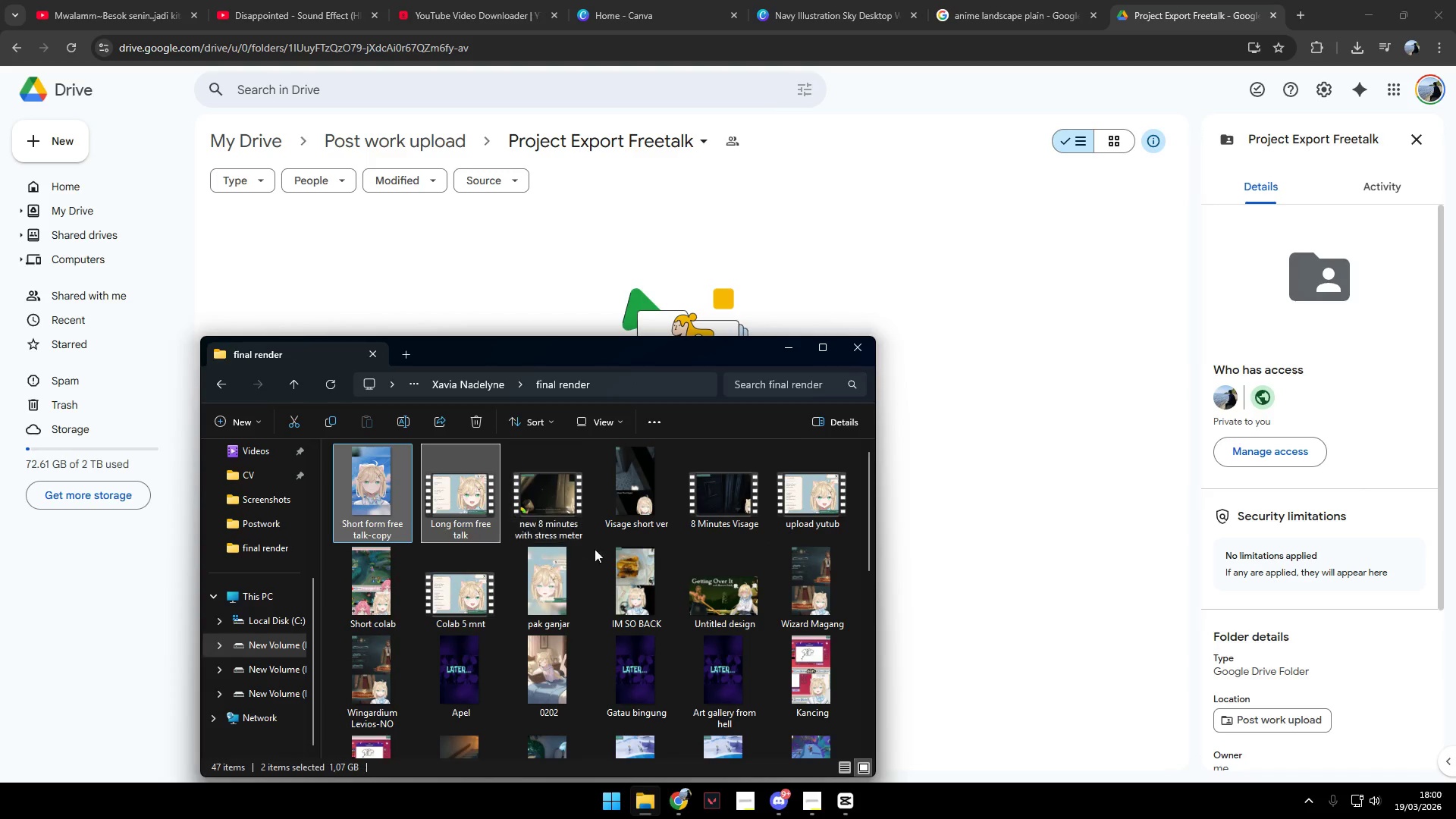 
key(Control+ControlLeft)
 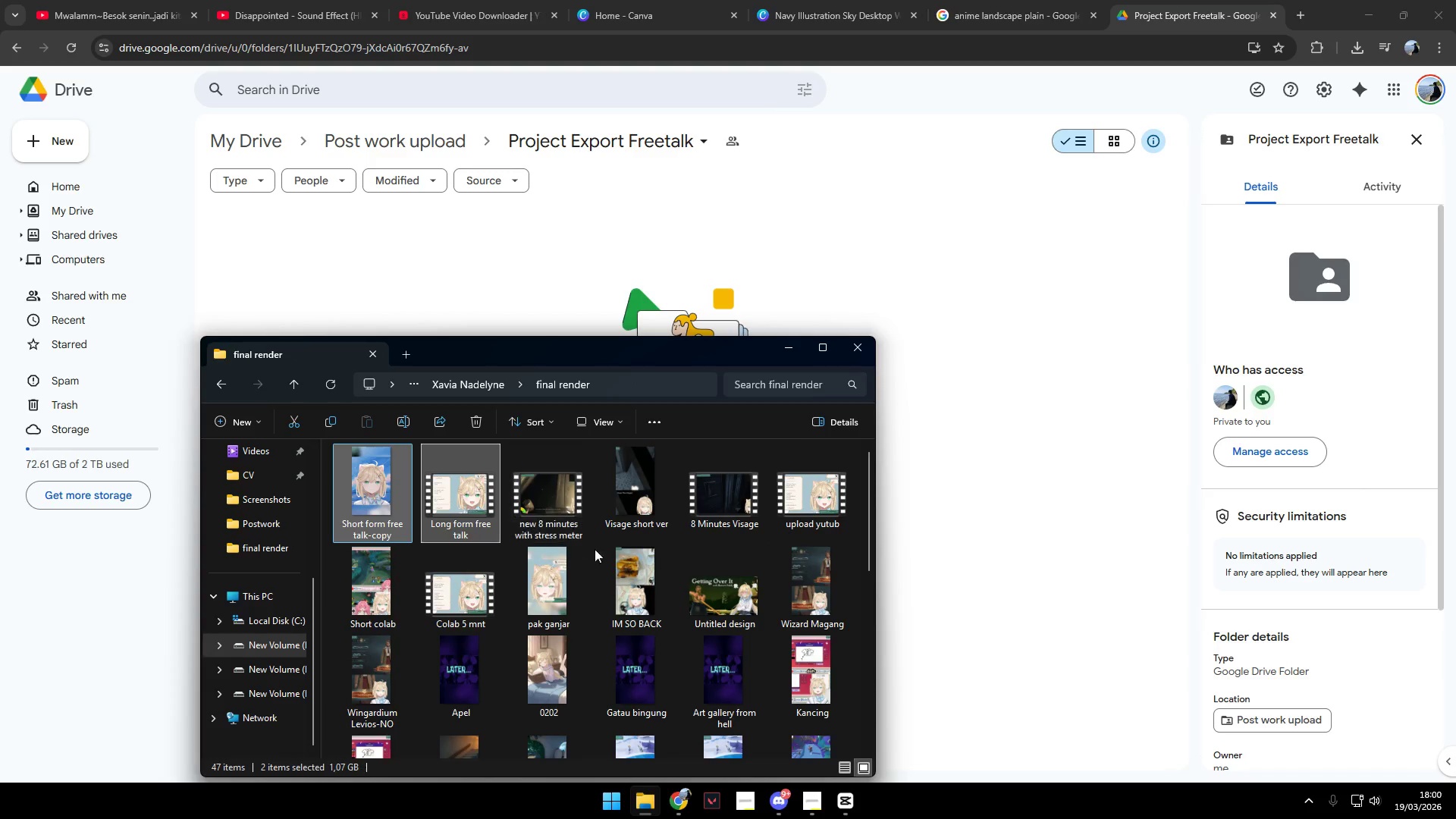 
key(Control+ControlLeft)
 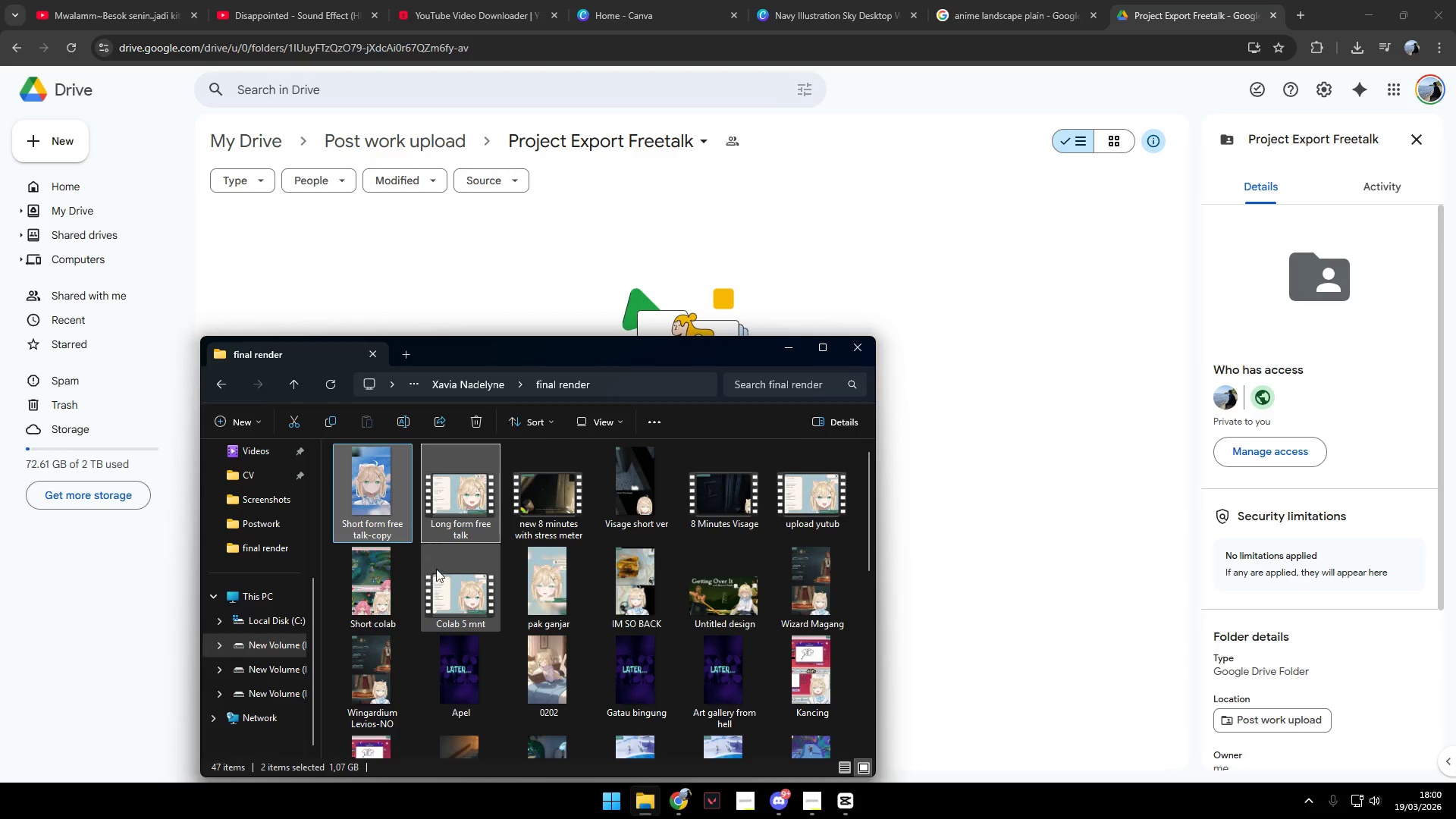 
left_click_drag(start_coordinate=[457, 492], to_coordinate=[554, 259])
 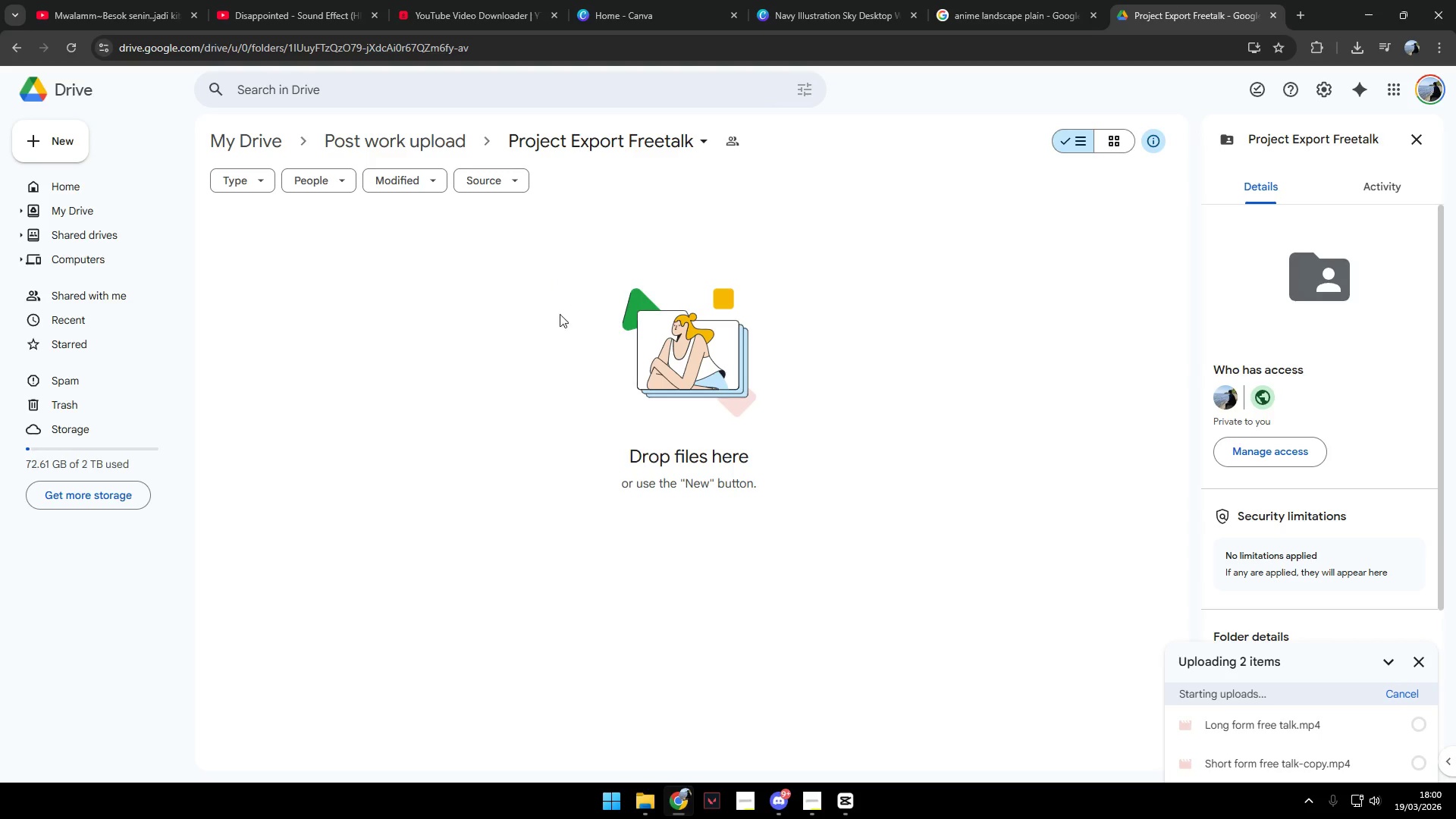 
key(Alt+AltLeft)
 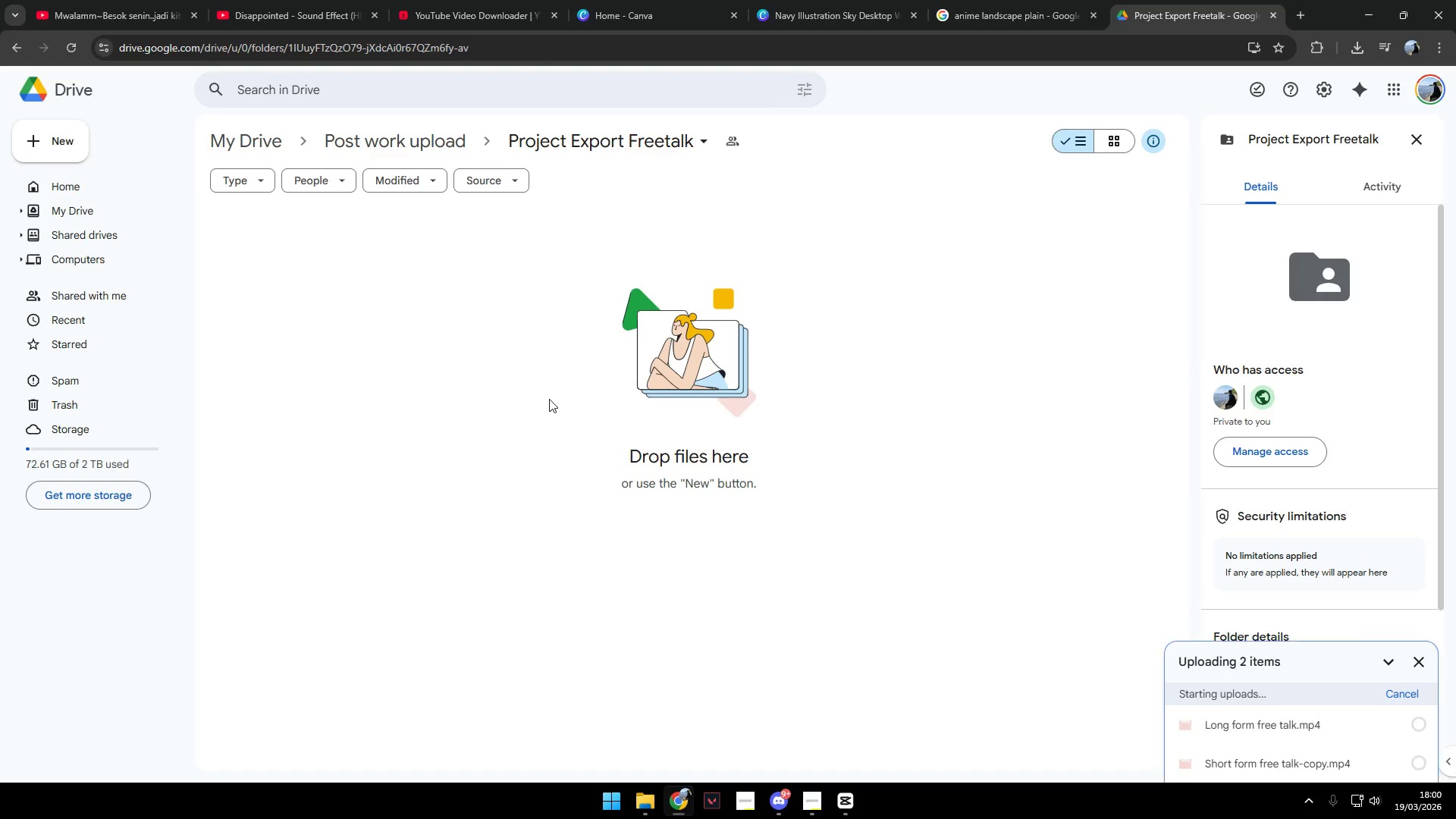 
key(Alt+Tab)
 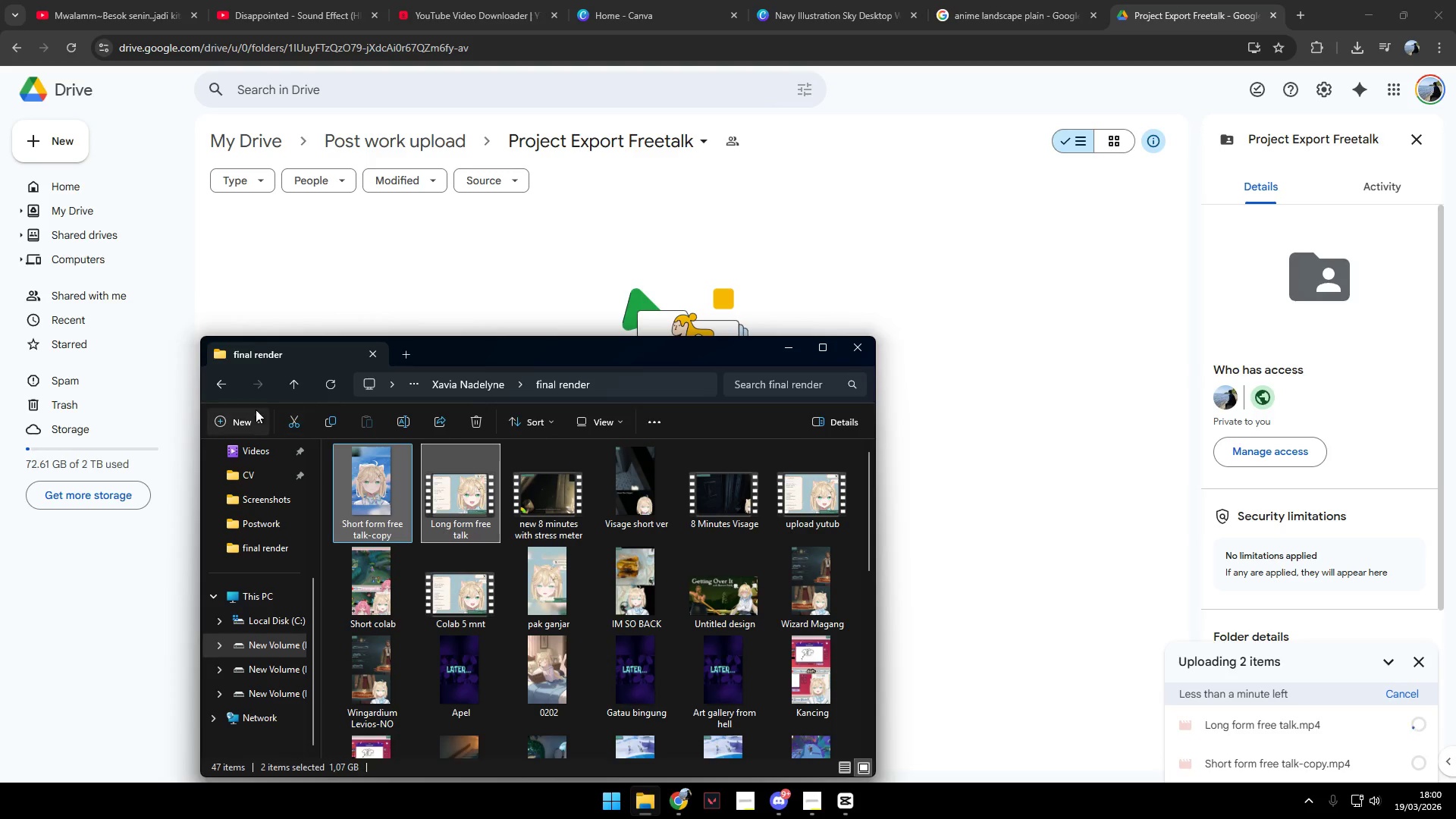 
left_click([225, 384])
 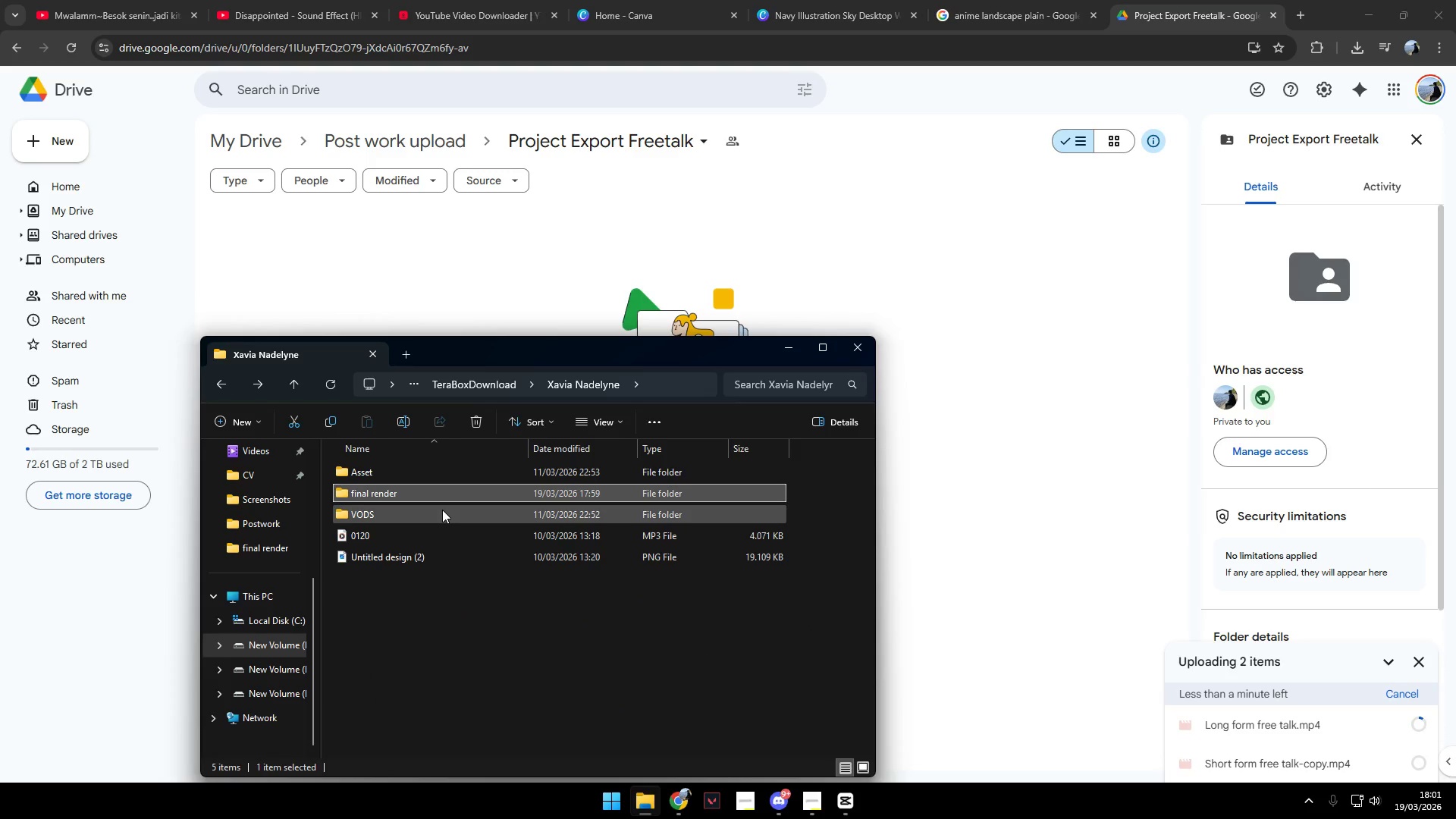 
double_click([439, 510])
 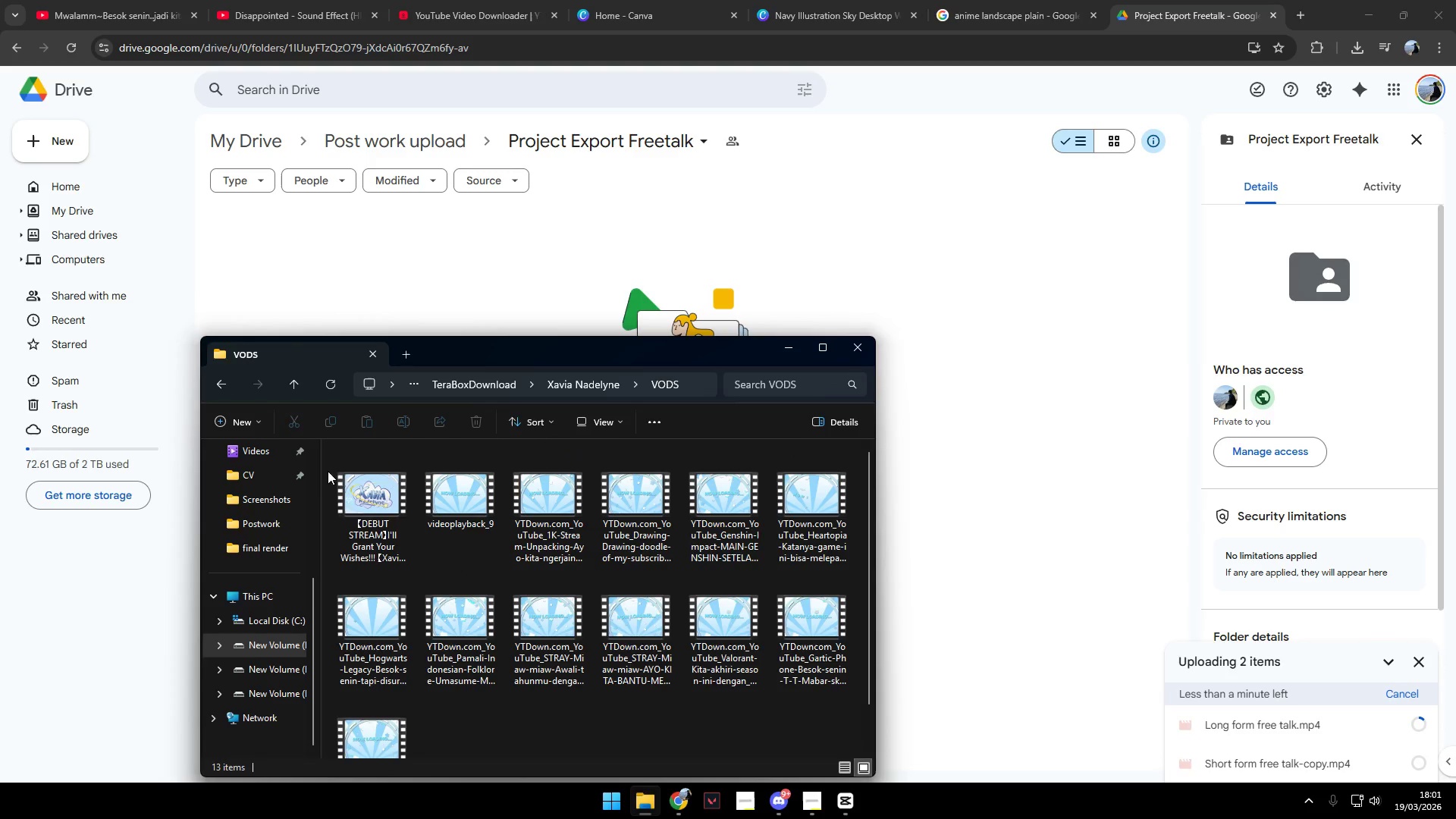 
scroll: coordinate [281, 554], scroll_direction: up, amount: 3.0
 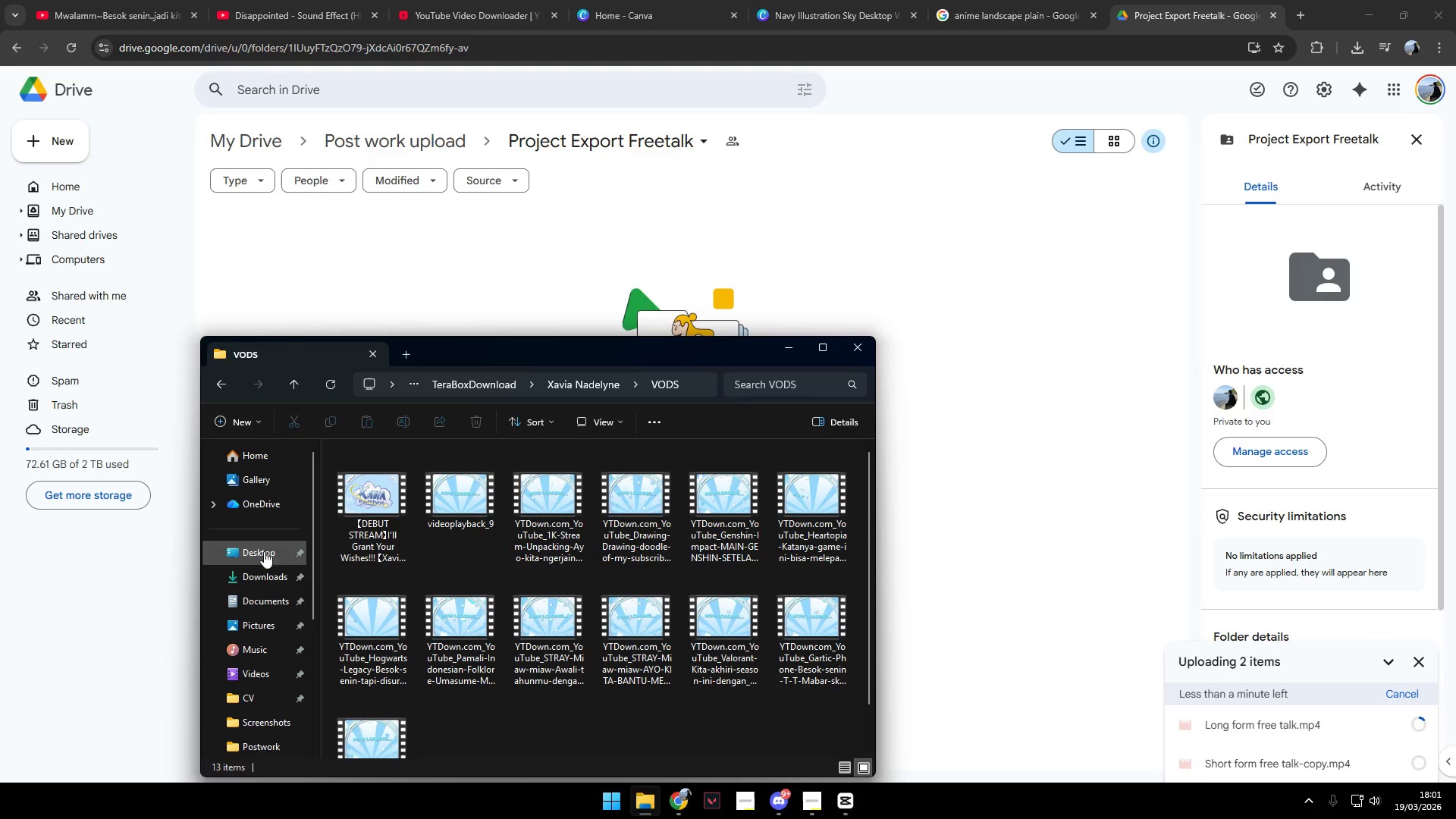 
left_click([265, 577])
 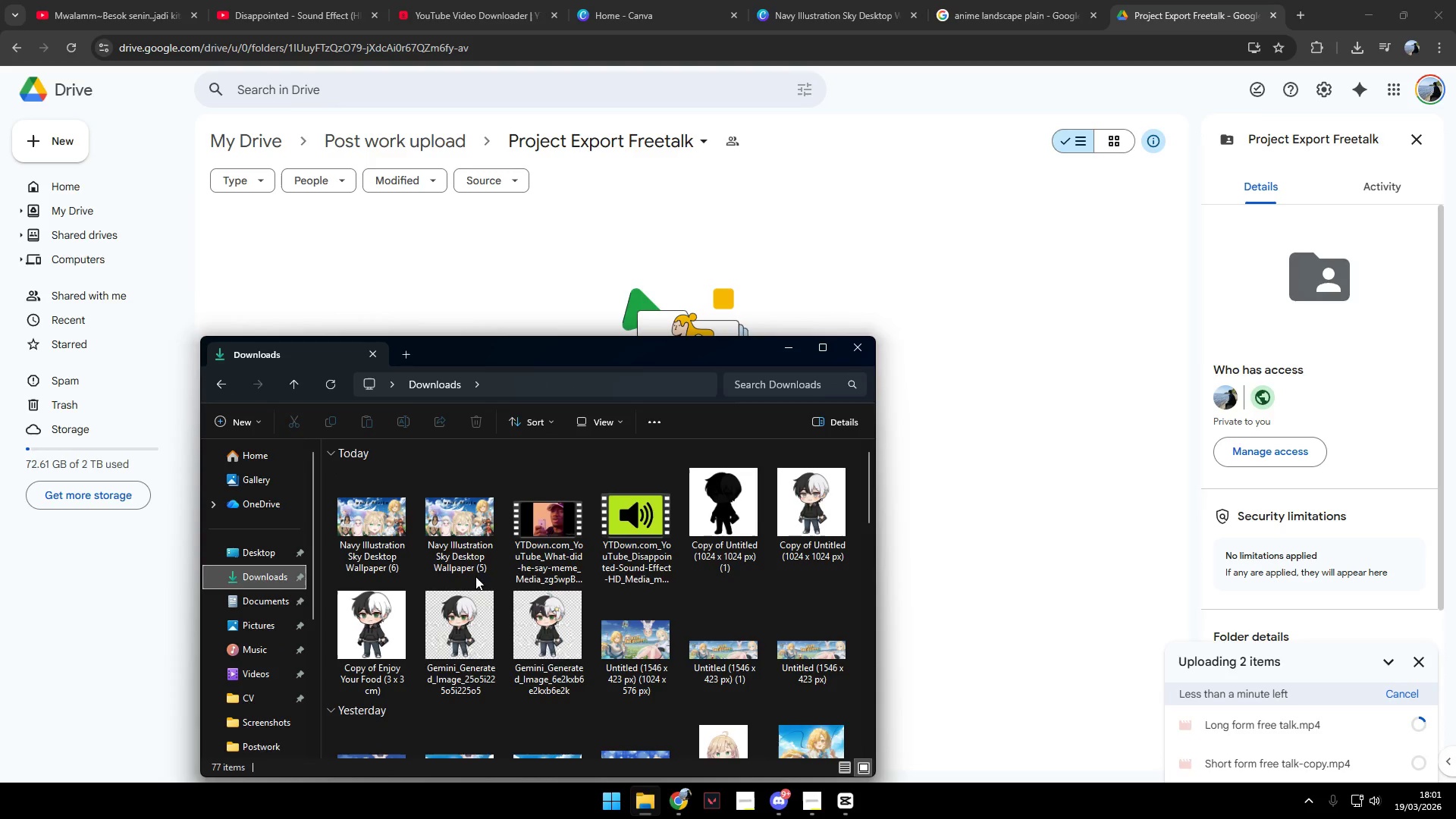 
scroll: coordinate [658, 671], scroll_direction: down, amount: 4.0
 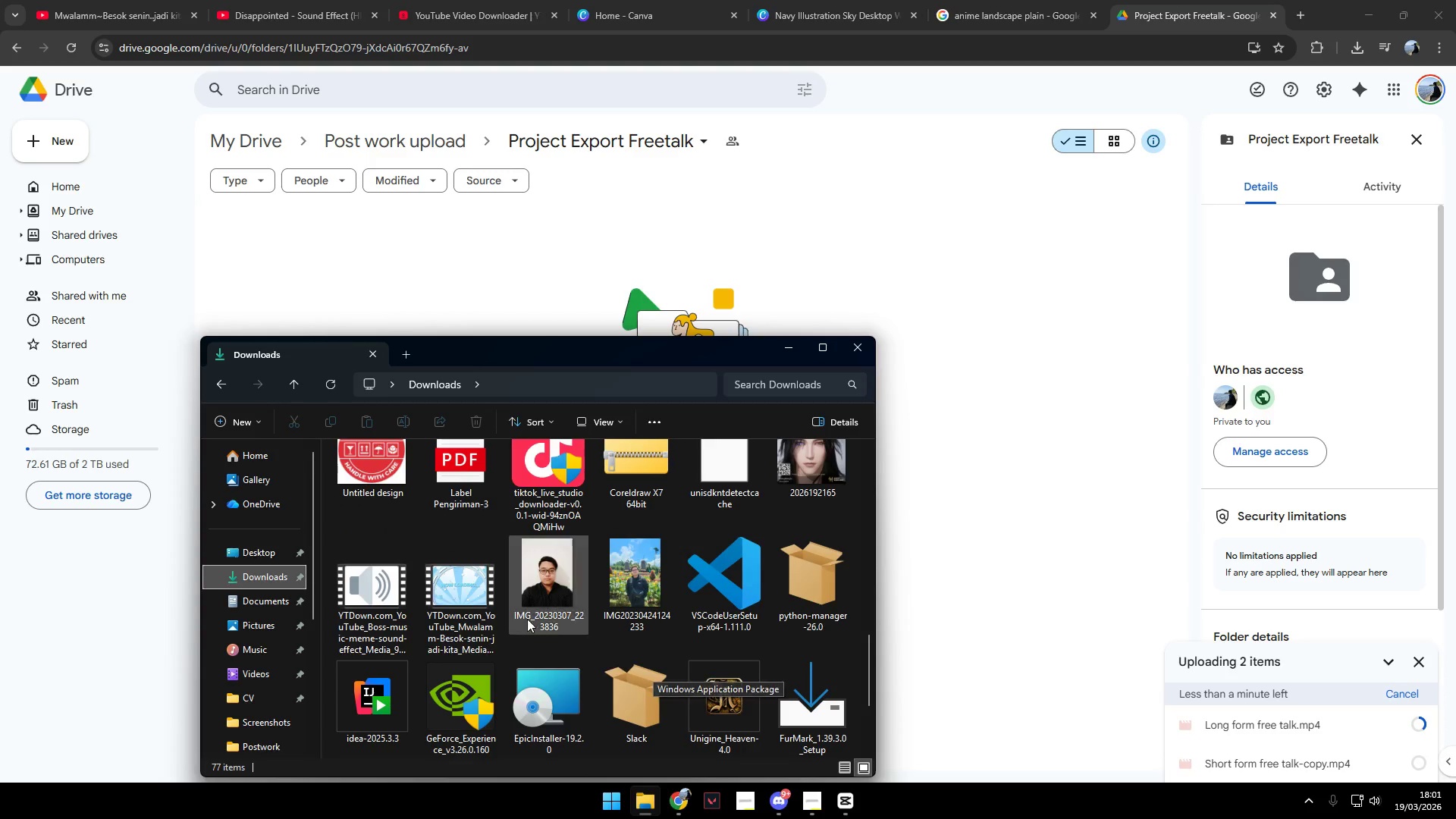 
left_click([472, 596])
 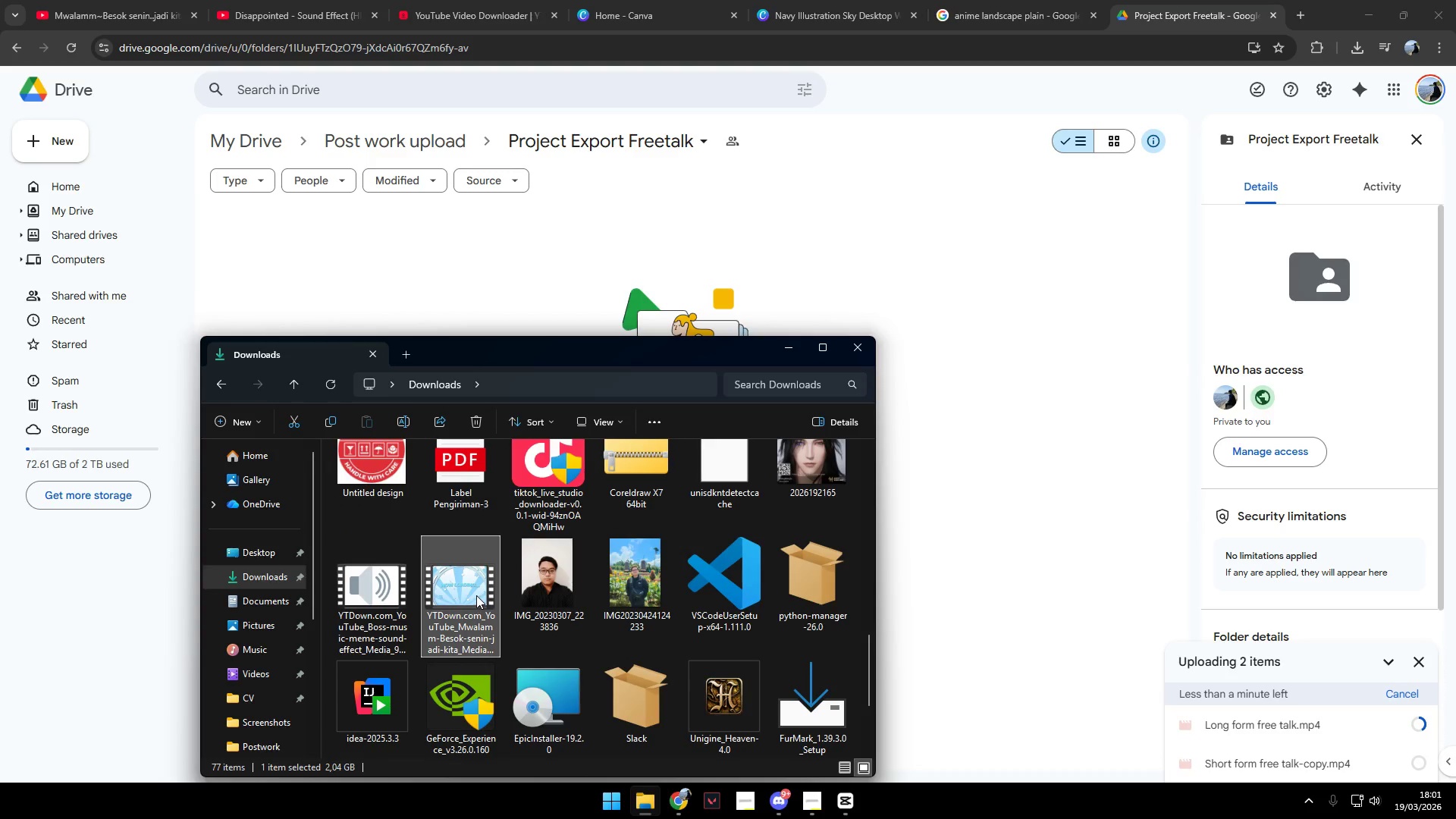 
left_click_drag(start_coordinate=[459, 589], to_coordinate=[974, 441])
 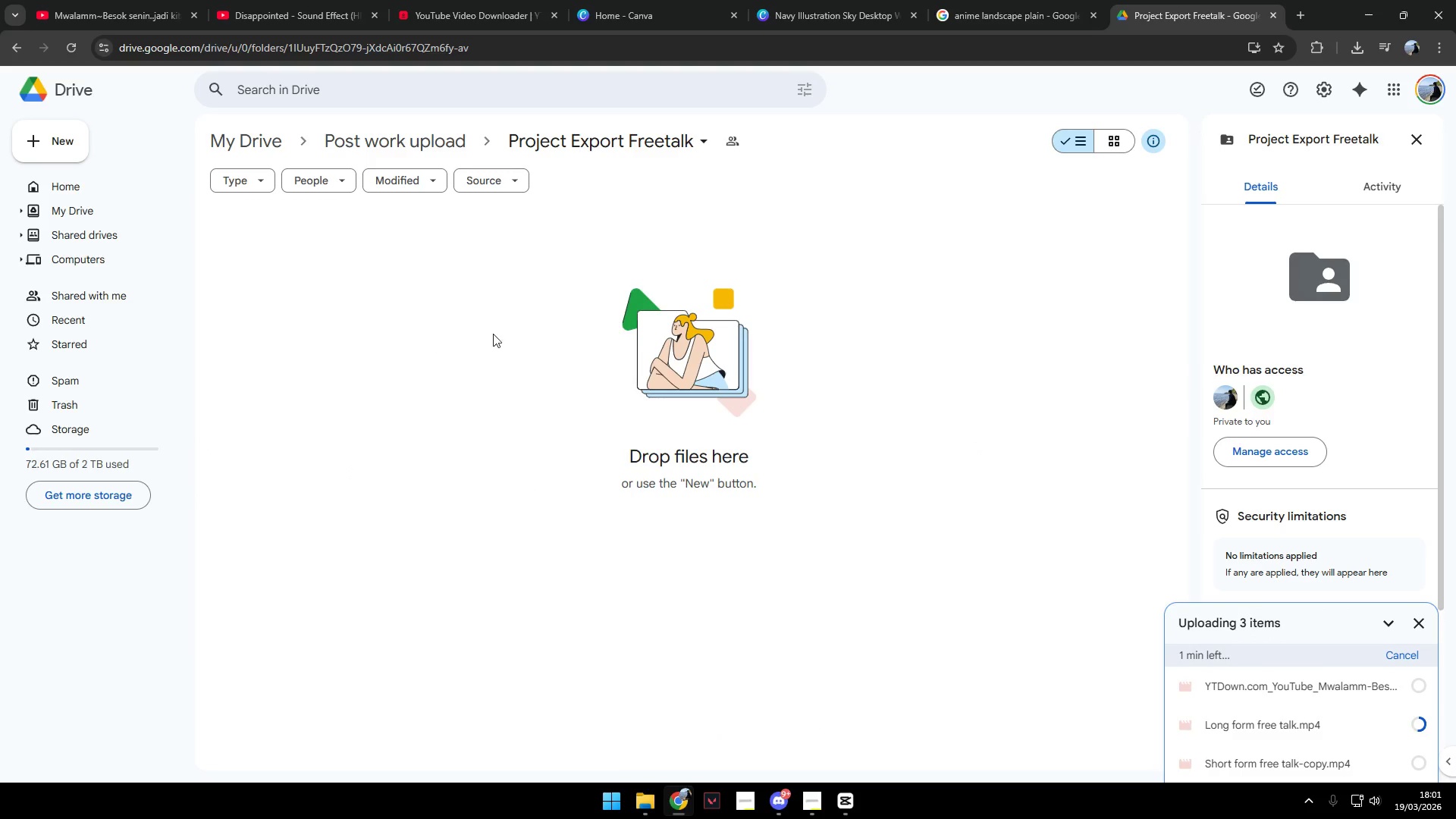 
key(Alt+AltLeft)
 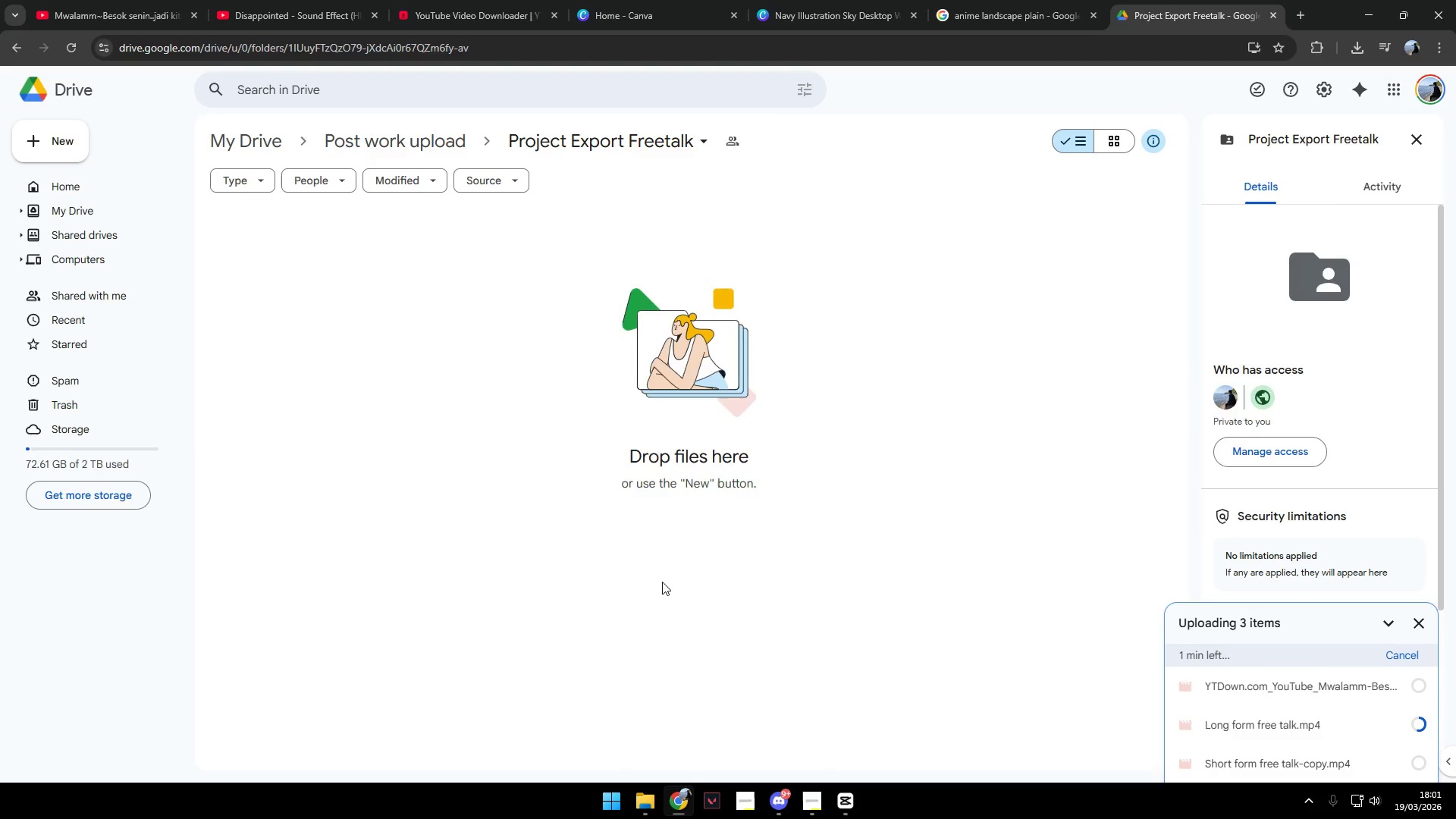 
key(Alt+Tab)
 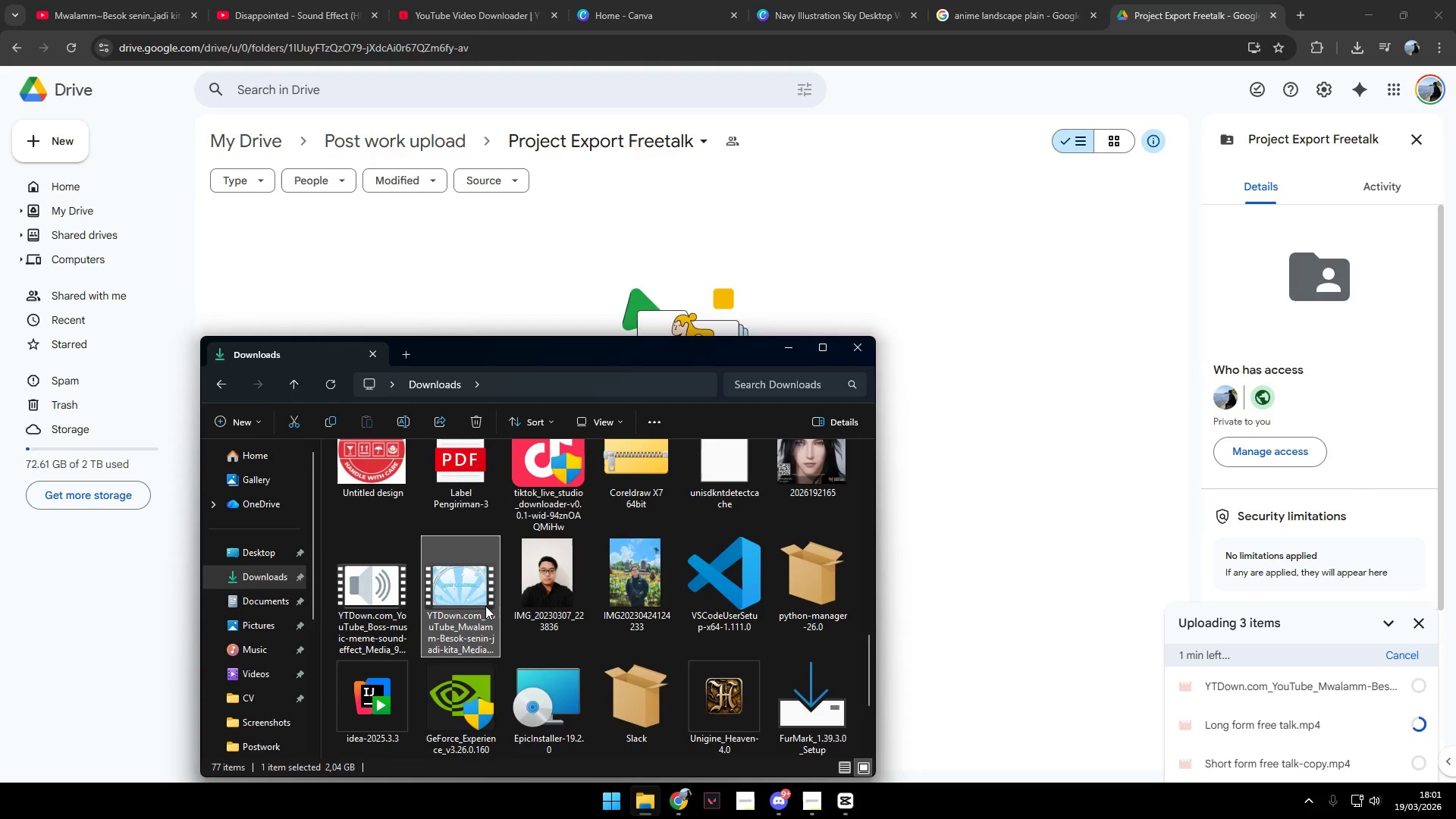 
wait(6.11)
 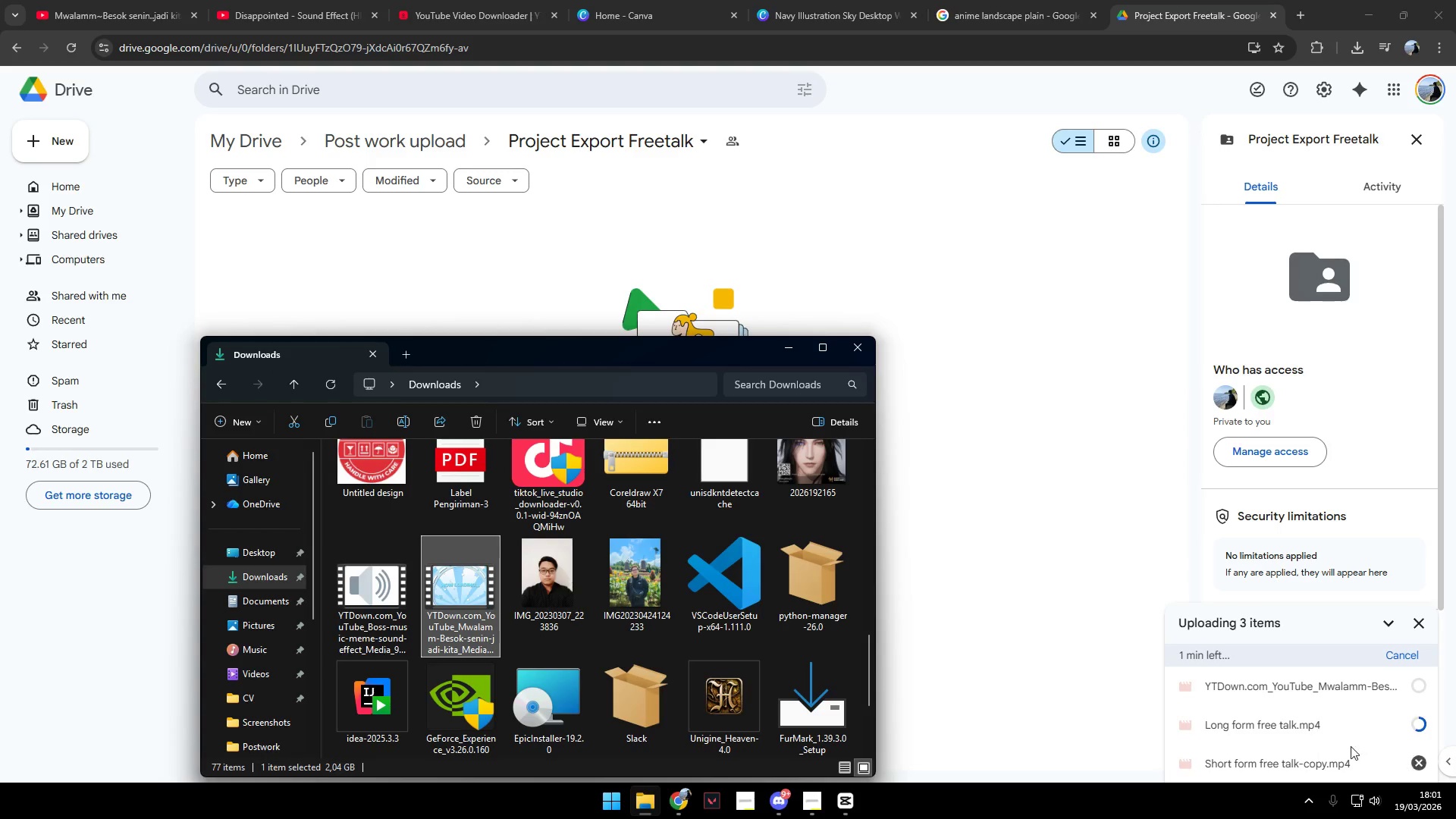 
scroll: coordinate [439, 595], scroll_direction: up, amount: 4.0
 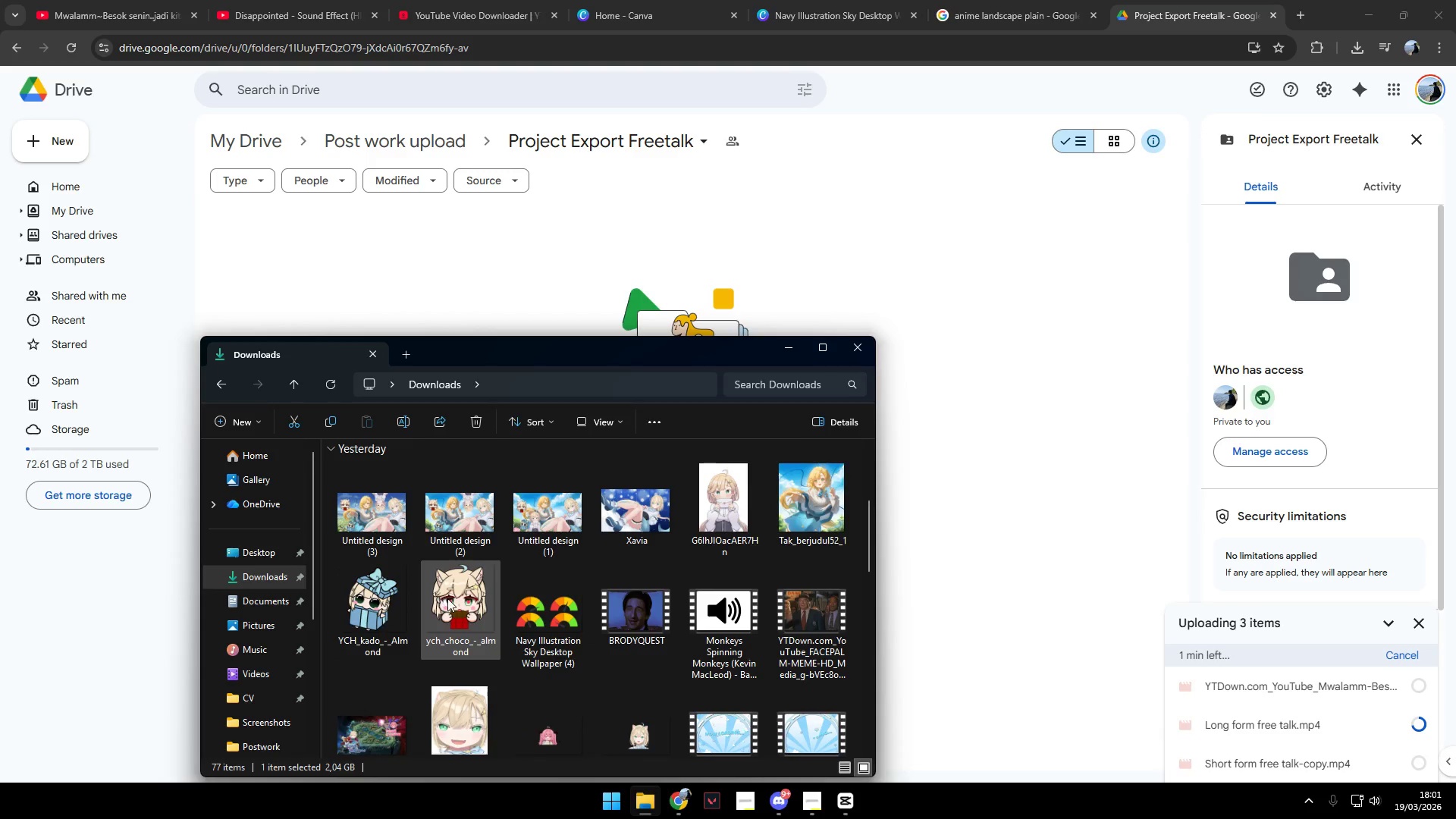 
scroll: coordinate [457, 601], scroll_direction: down, amount: 1.0
 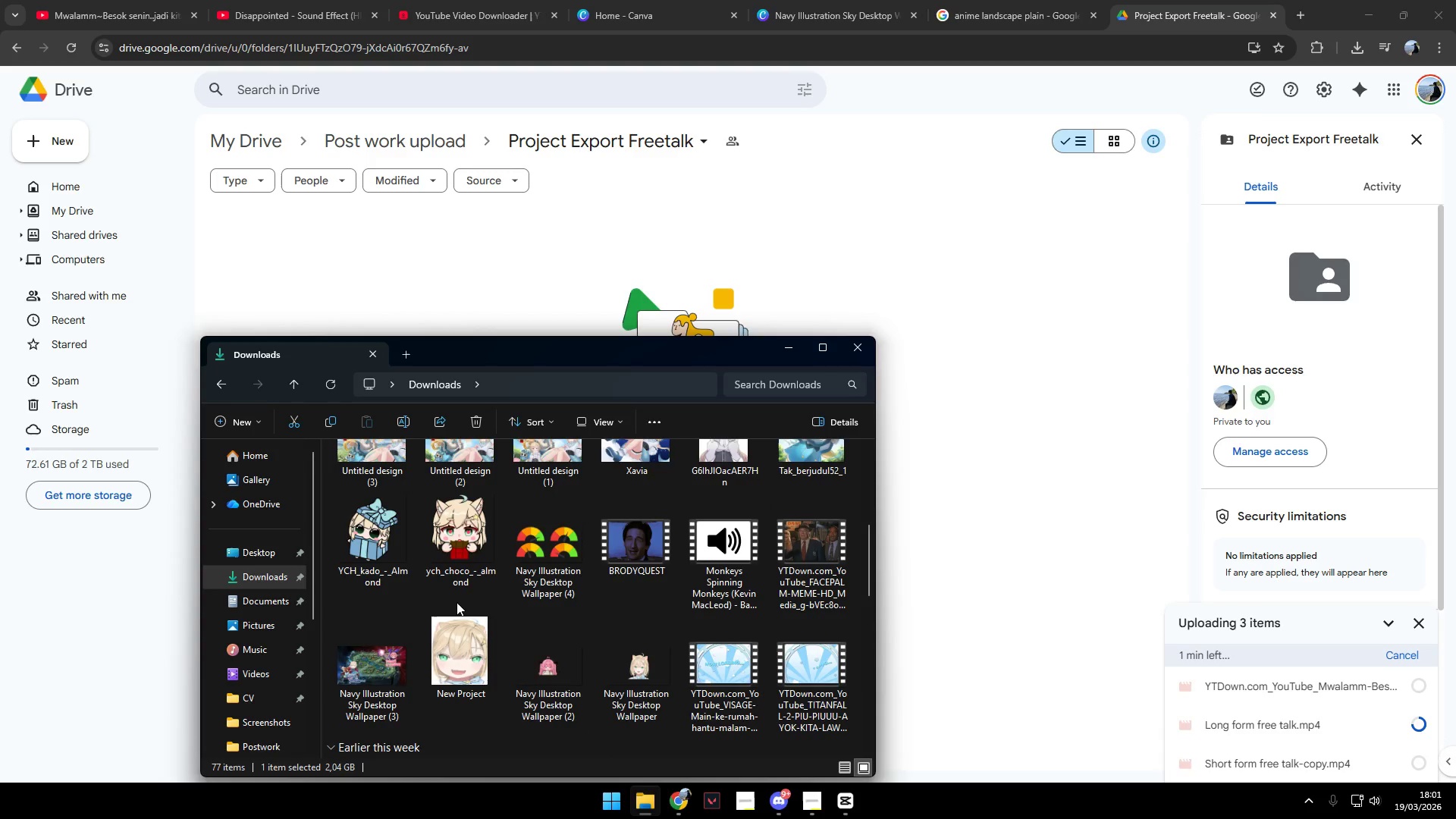 
scroll: coordinate [529, 591], scroll_direction: up, amount: 3.0
 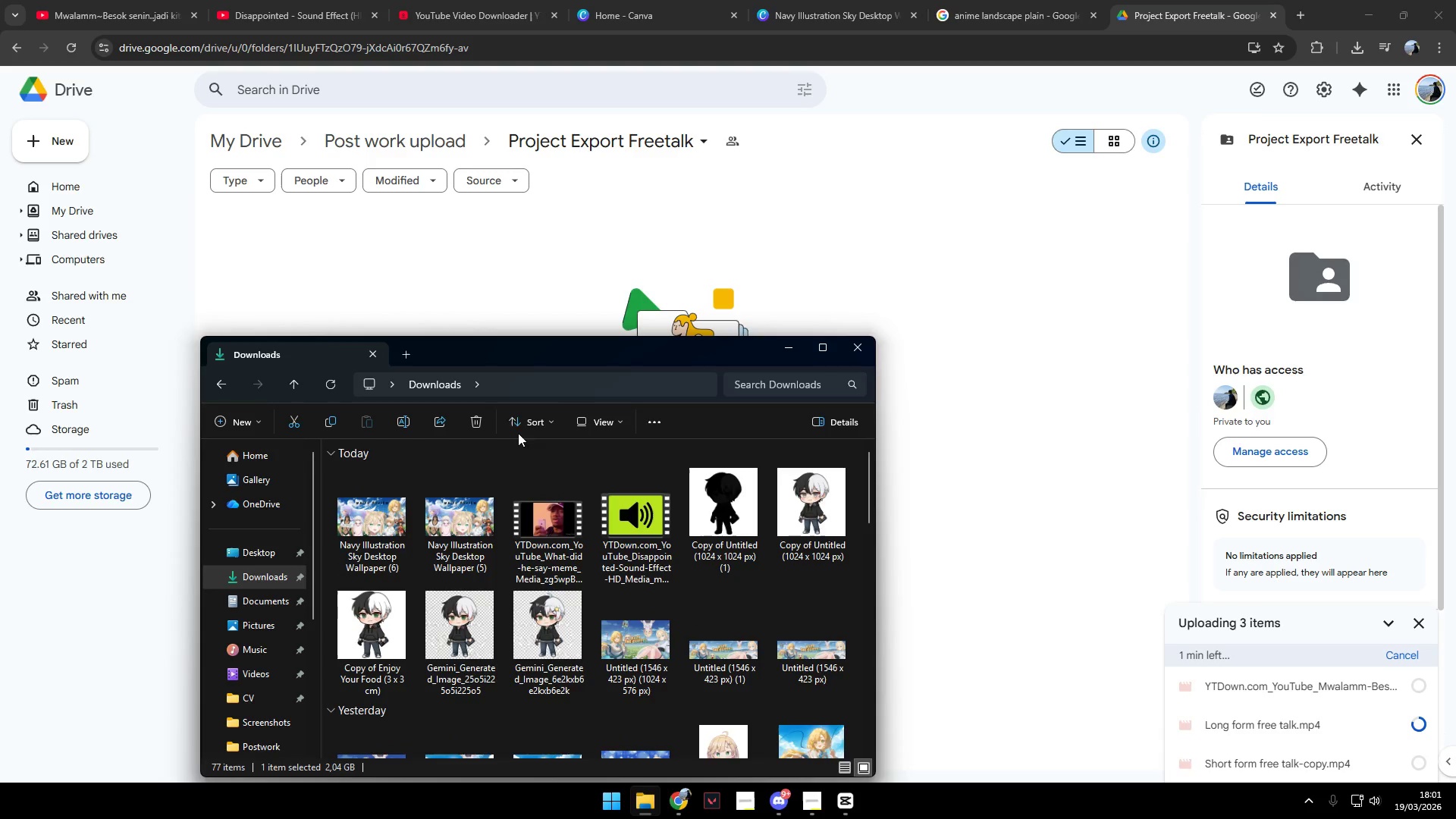 
double_click([435, 149])
 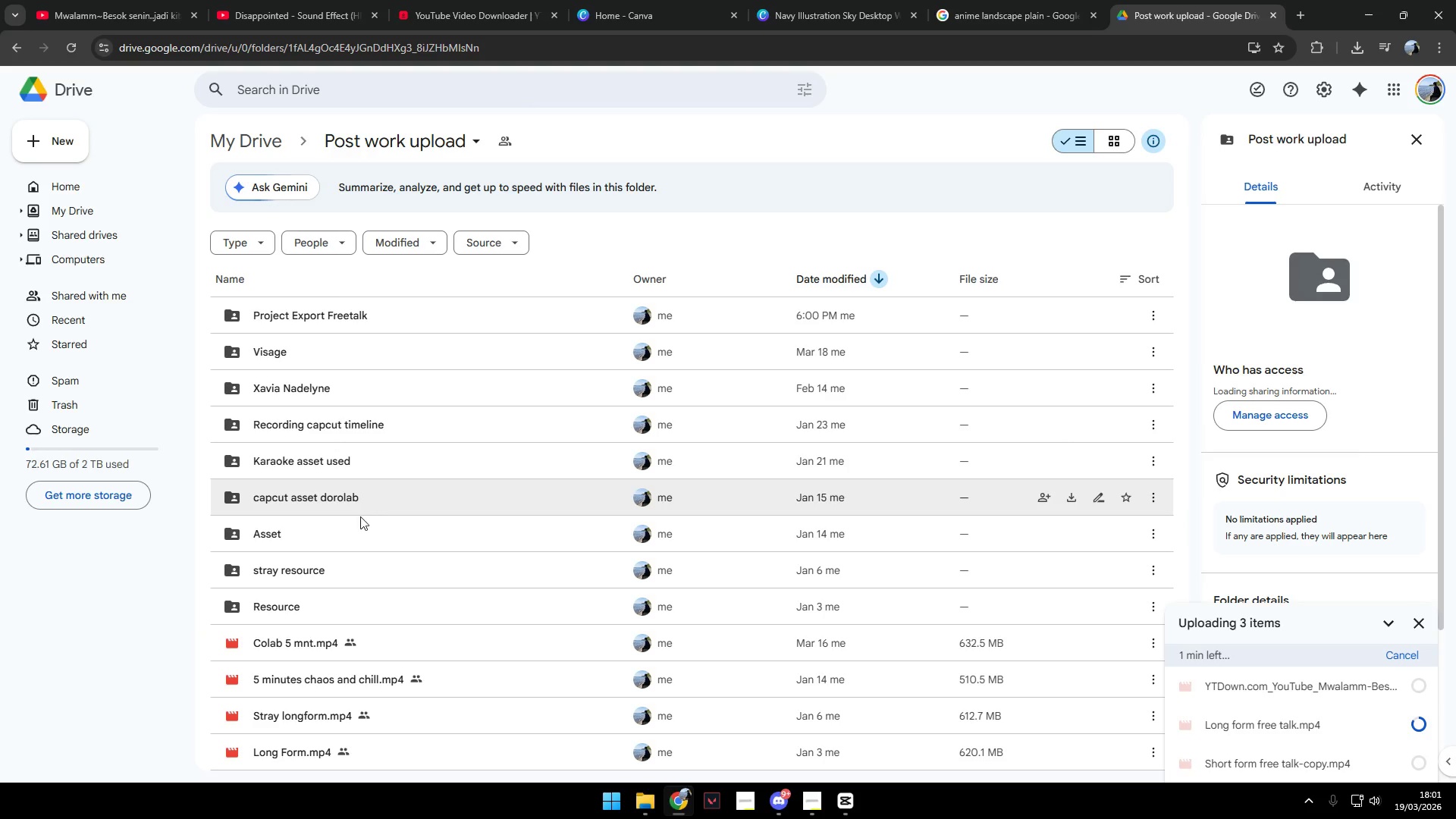 
double_click([357, 525])
 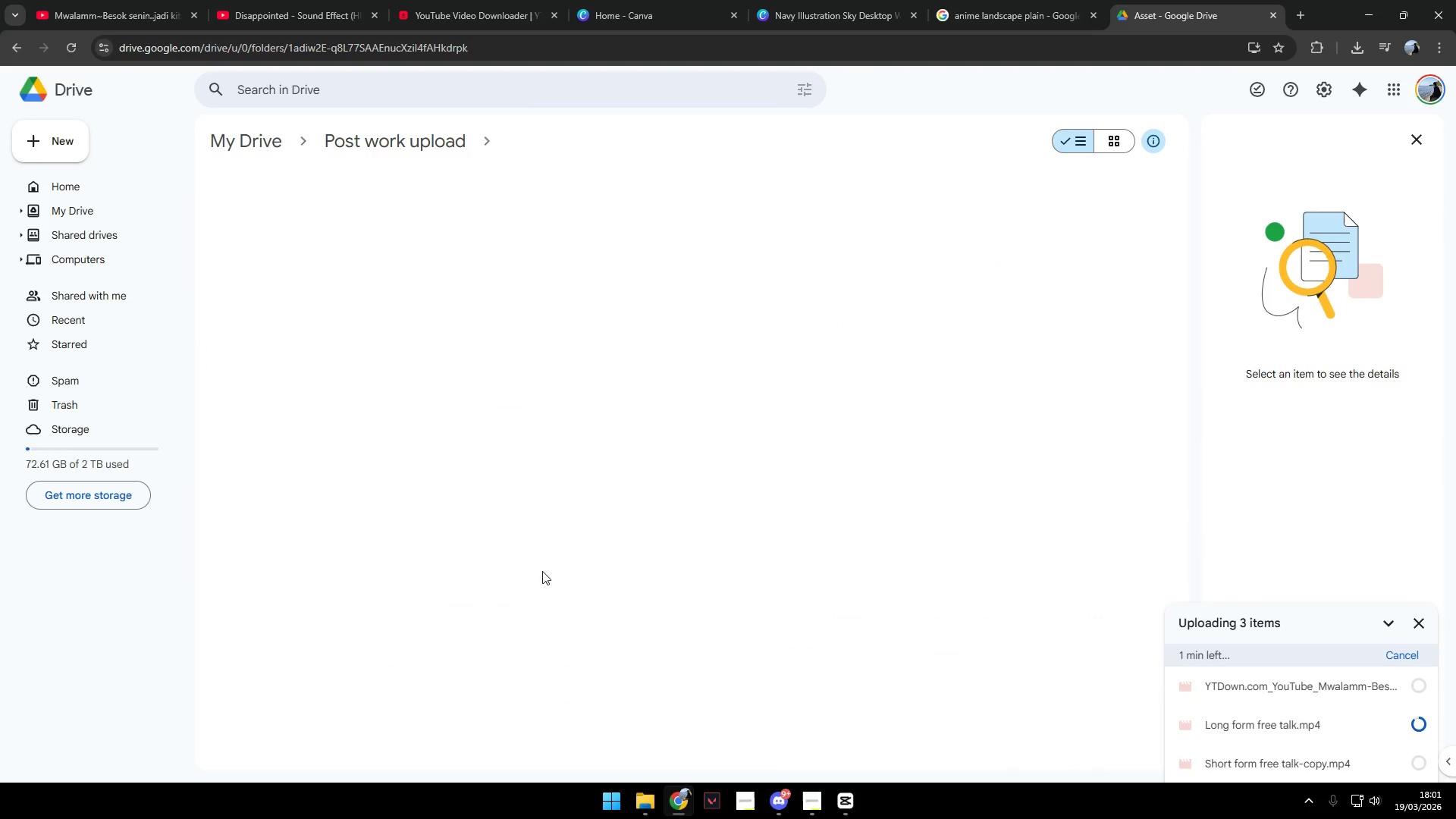 
key(Alt+AltLeft)
 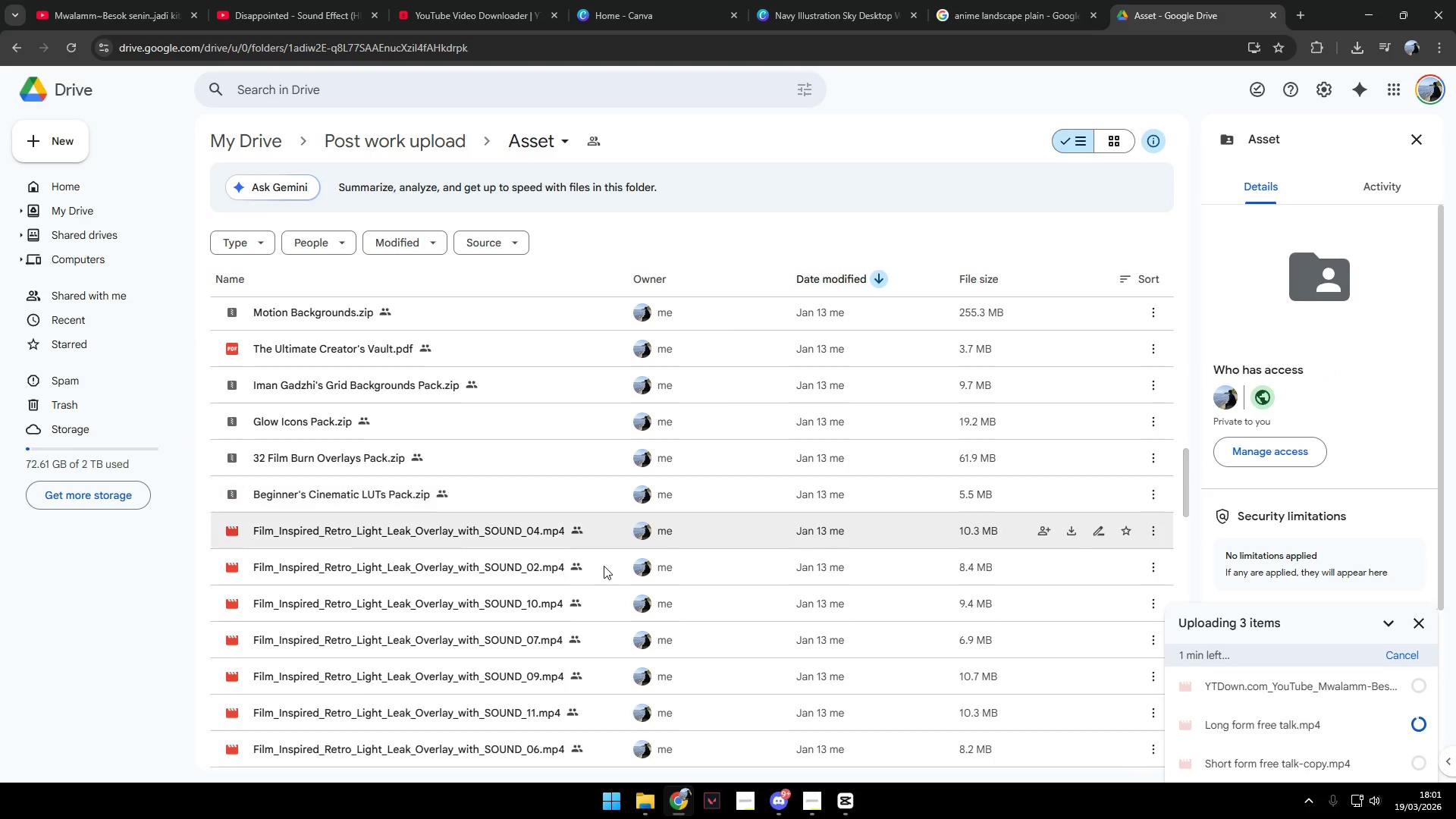 
key(Alt+Tab)
 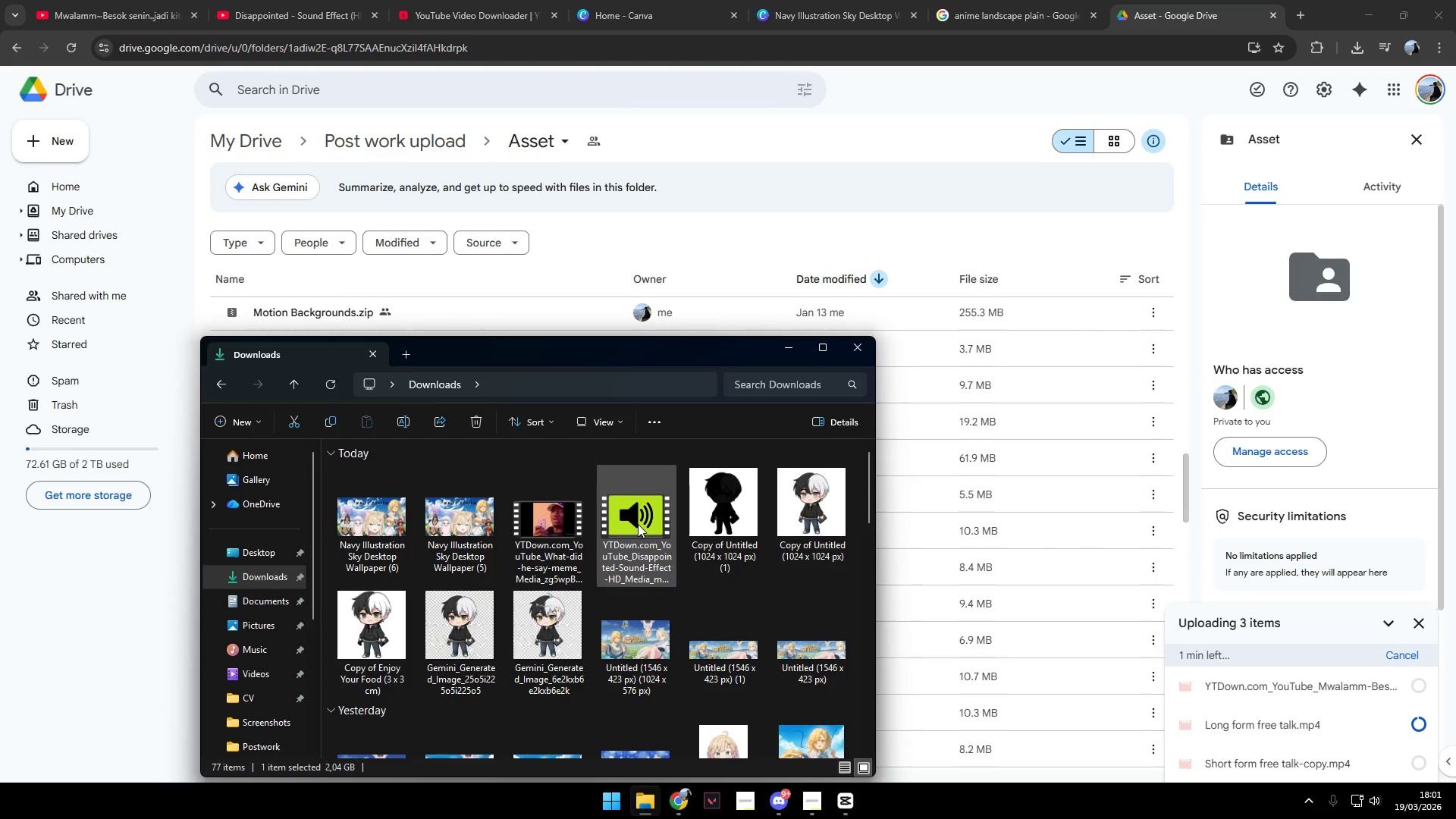 
scroll: coordinate [604, 566], scroll_direction: down, amount: 29.0
 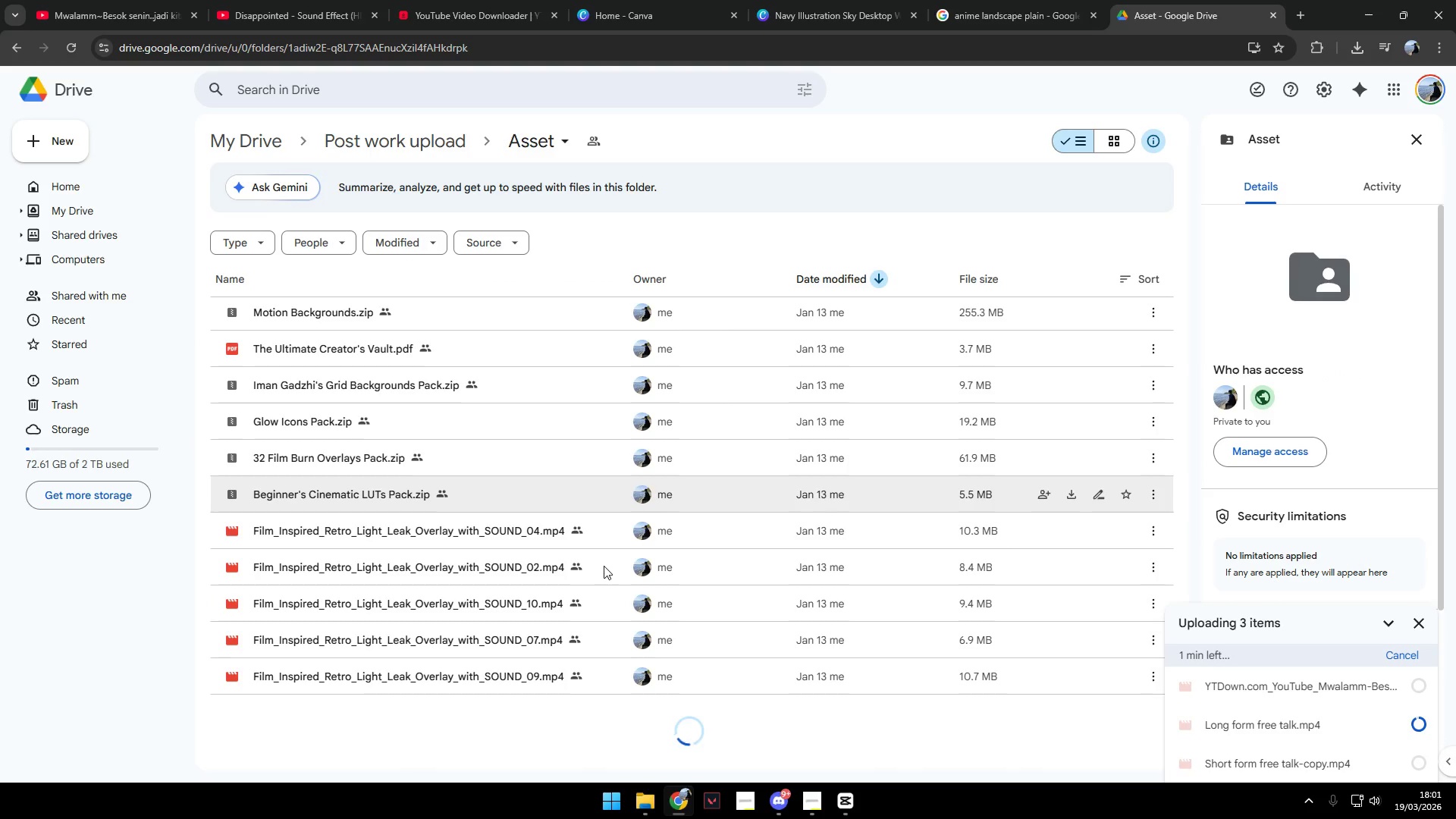 
left_click_drag(start_coordinate=[557, 513], to_coordinate=[961, 501])
 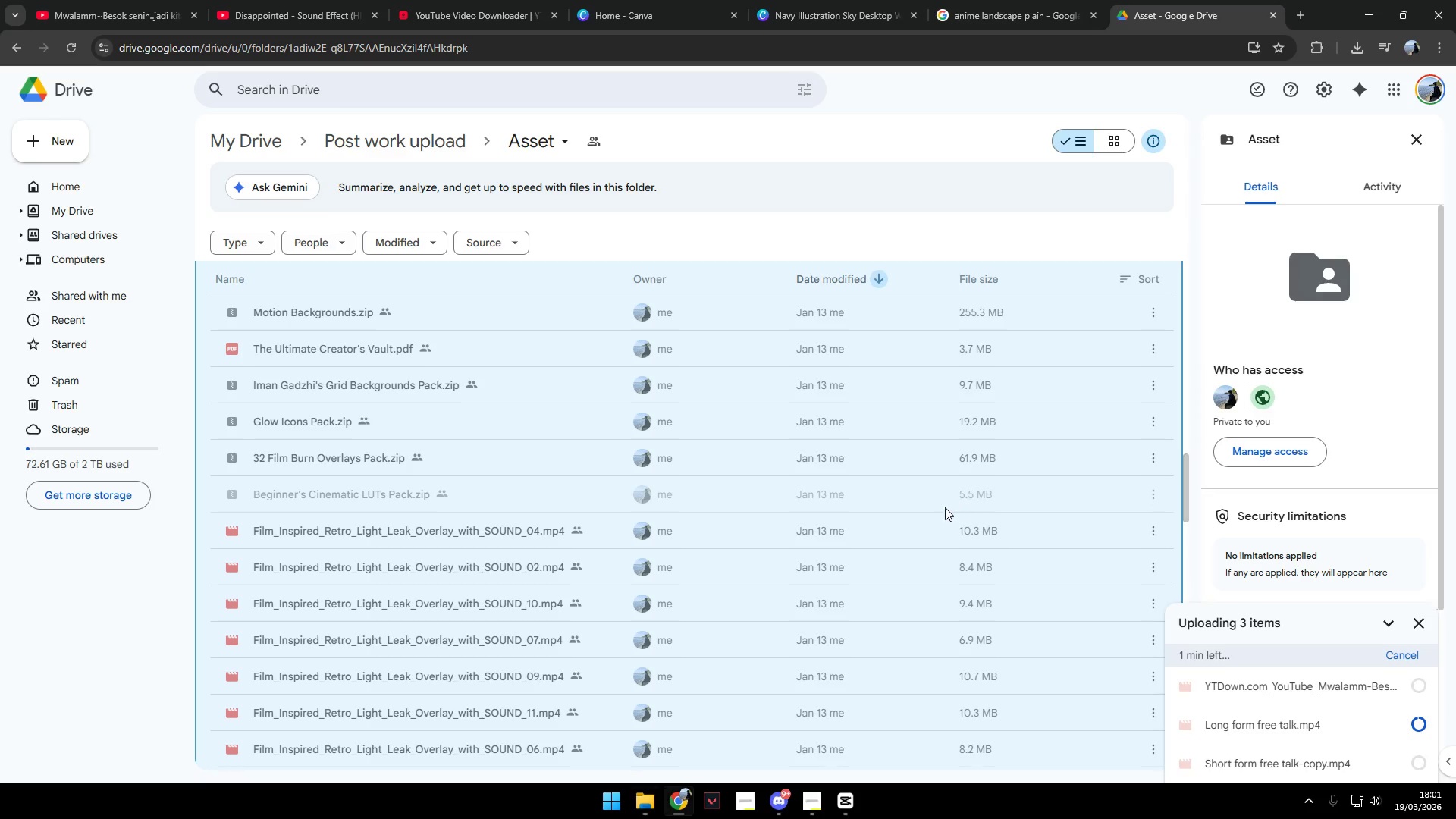 
key(Alt+AltLeft)
 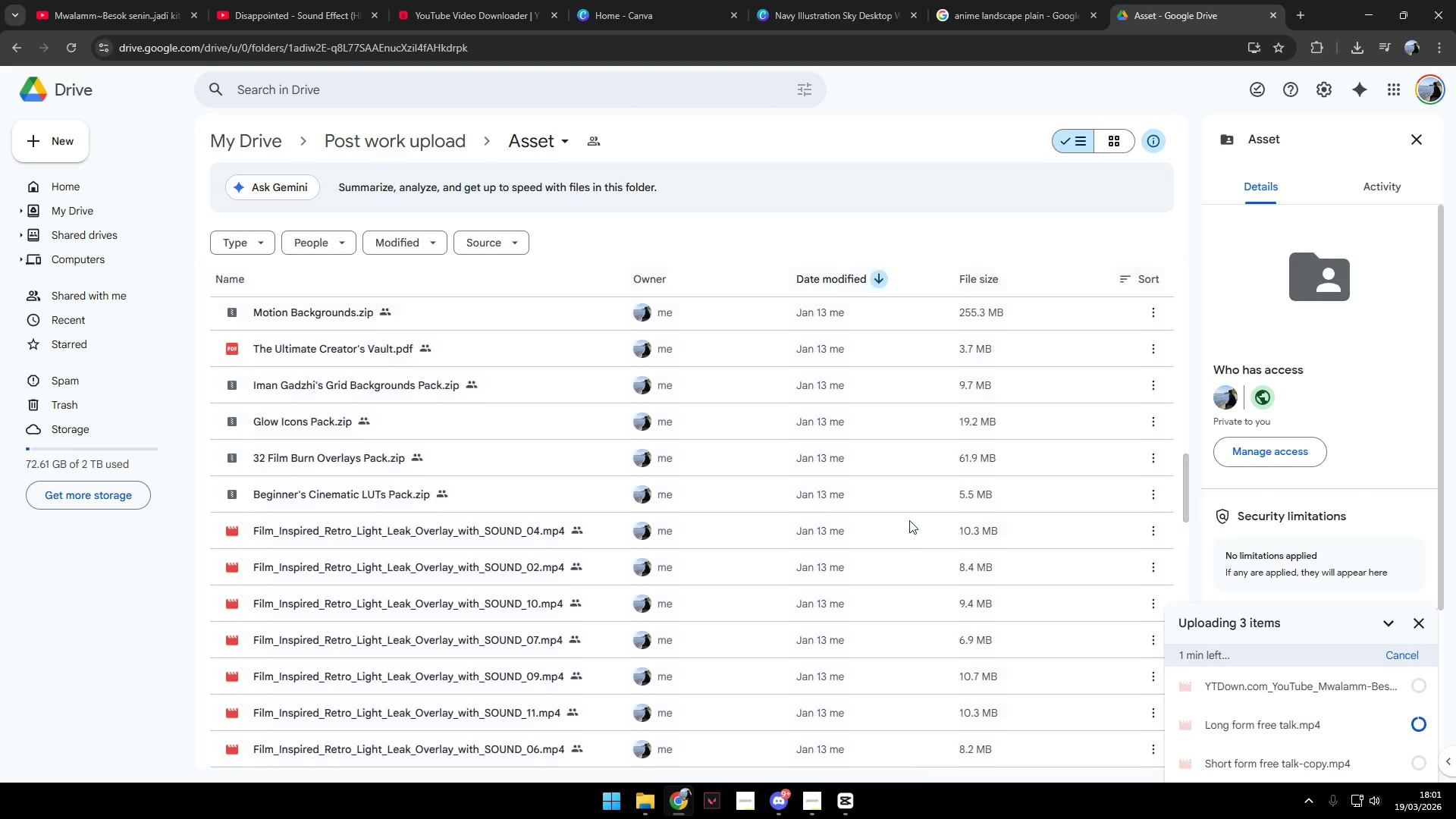 
key(Alt+Tab)
 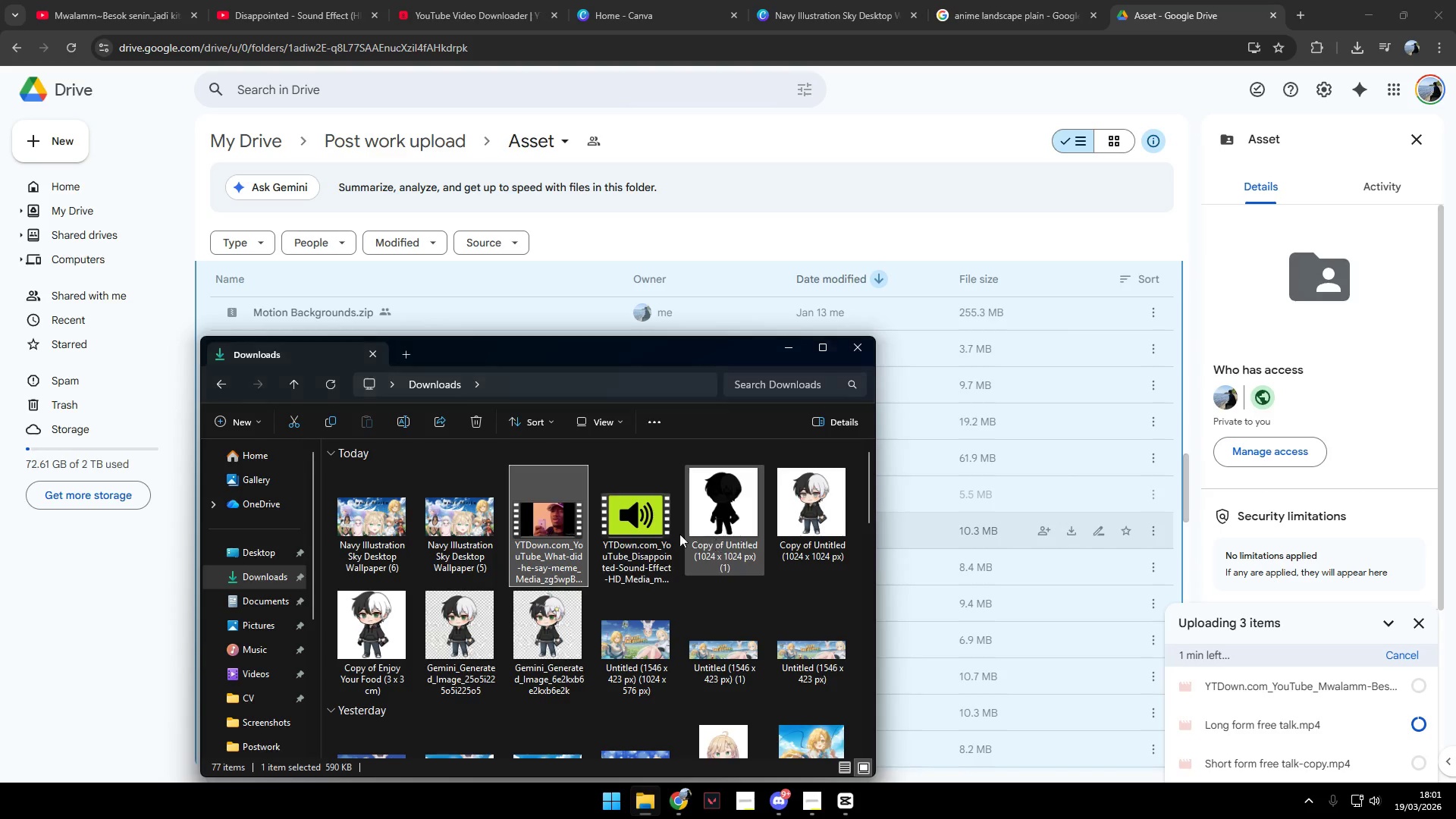 
left_click_drag(start_coordinate=[644, 526], to_coordinate=[961, 511])
 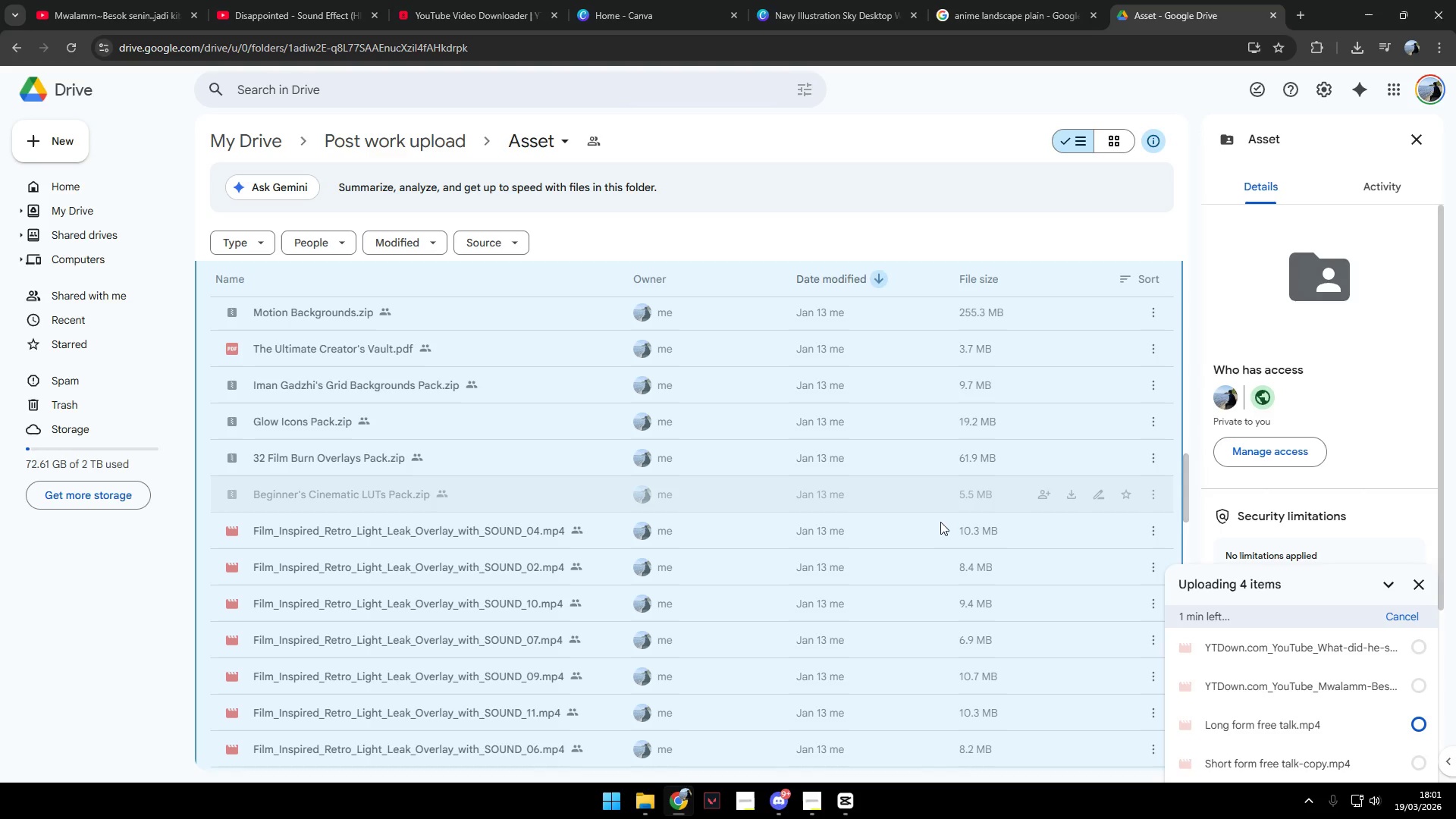 
key(Alt+AltLeft)
 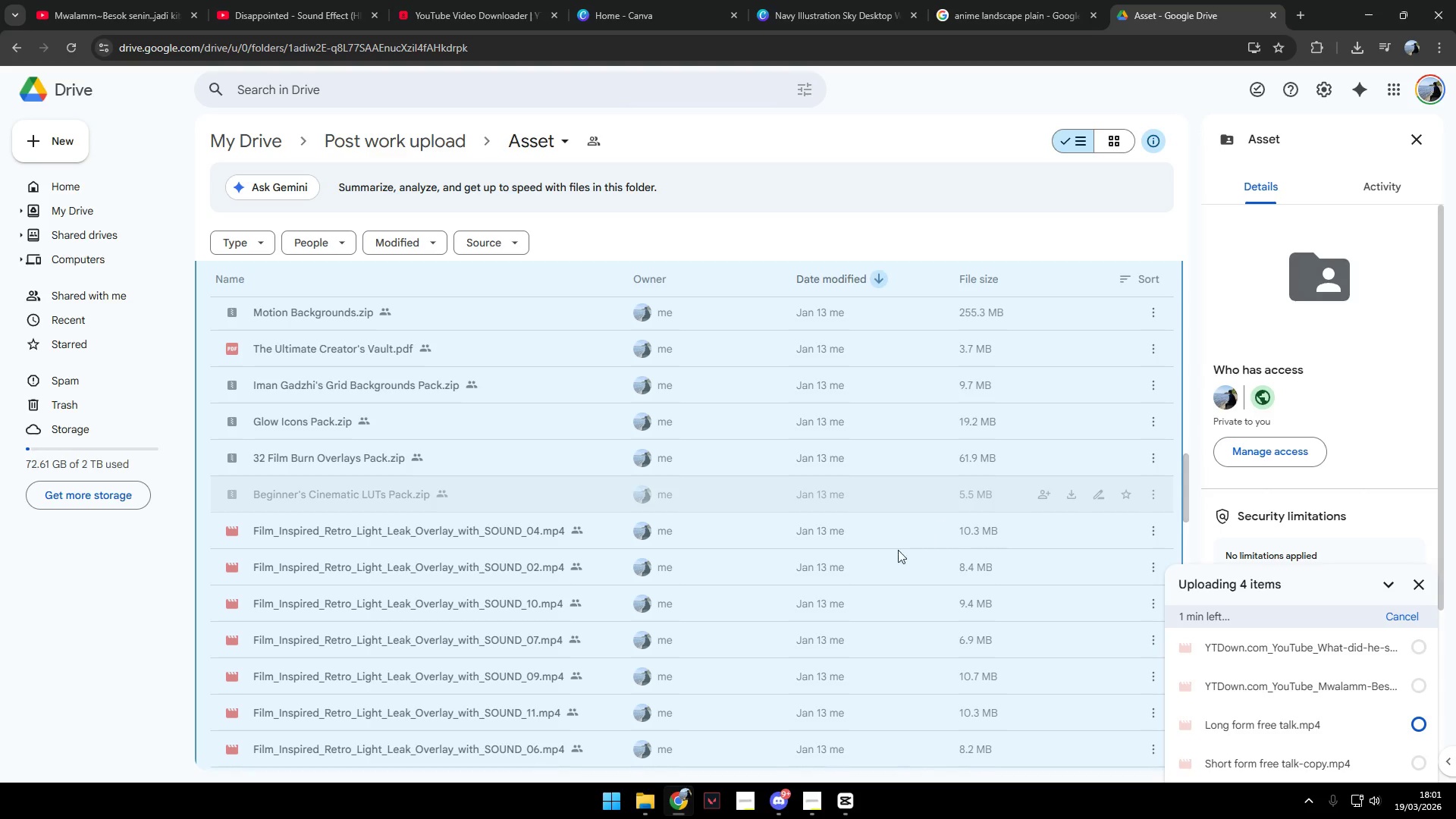 
key(Alt+Tab)
 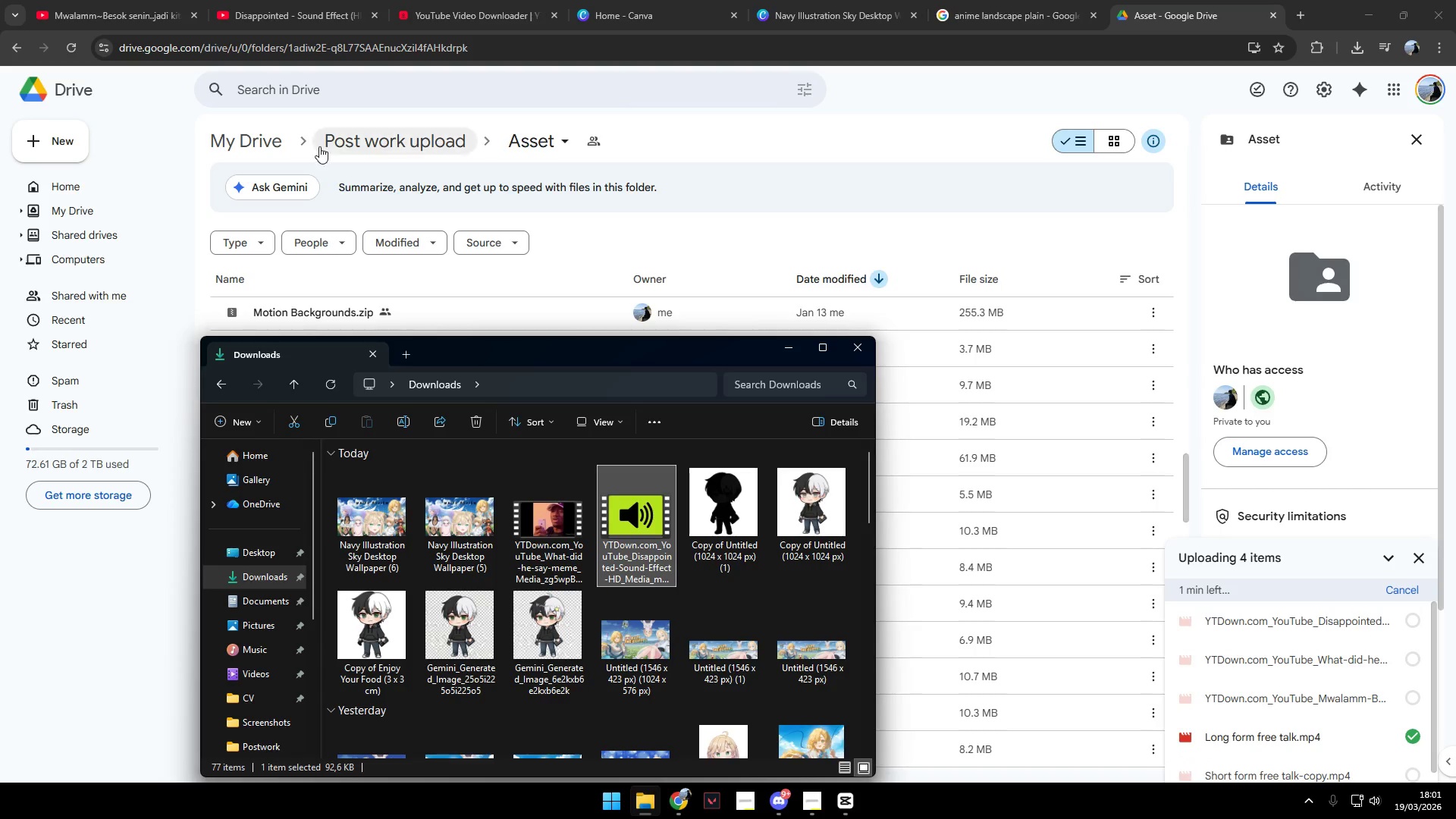 
left_click([403, 136])
 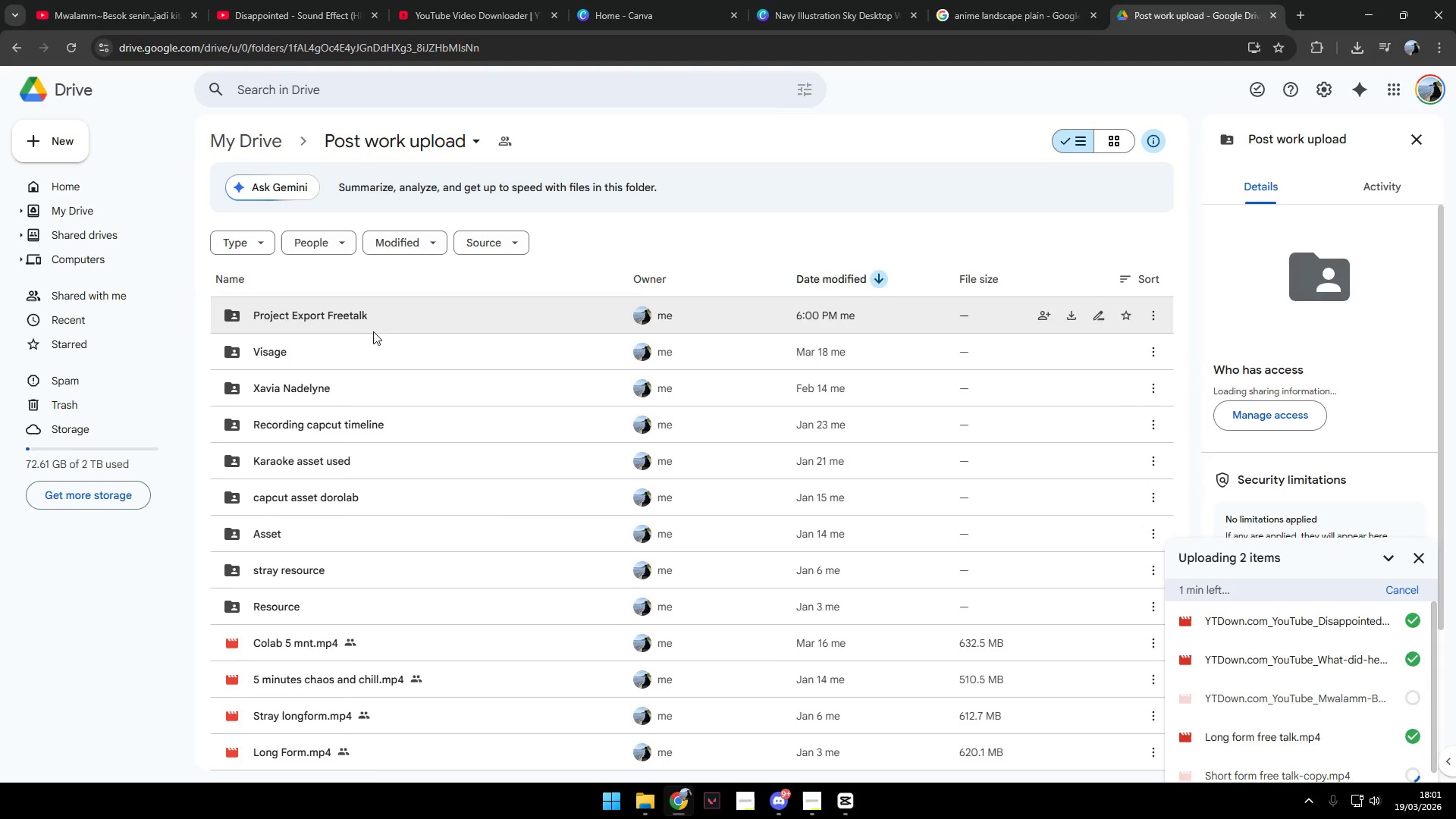 
double_click([358, 315])
 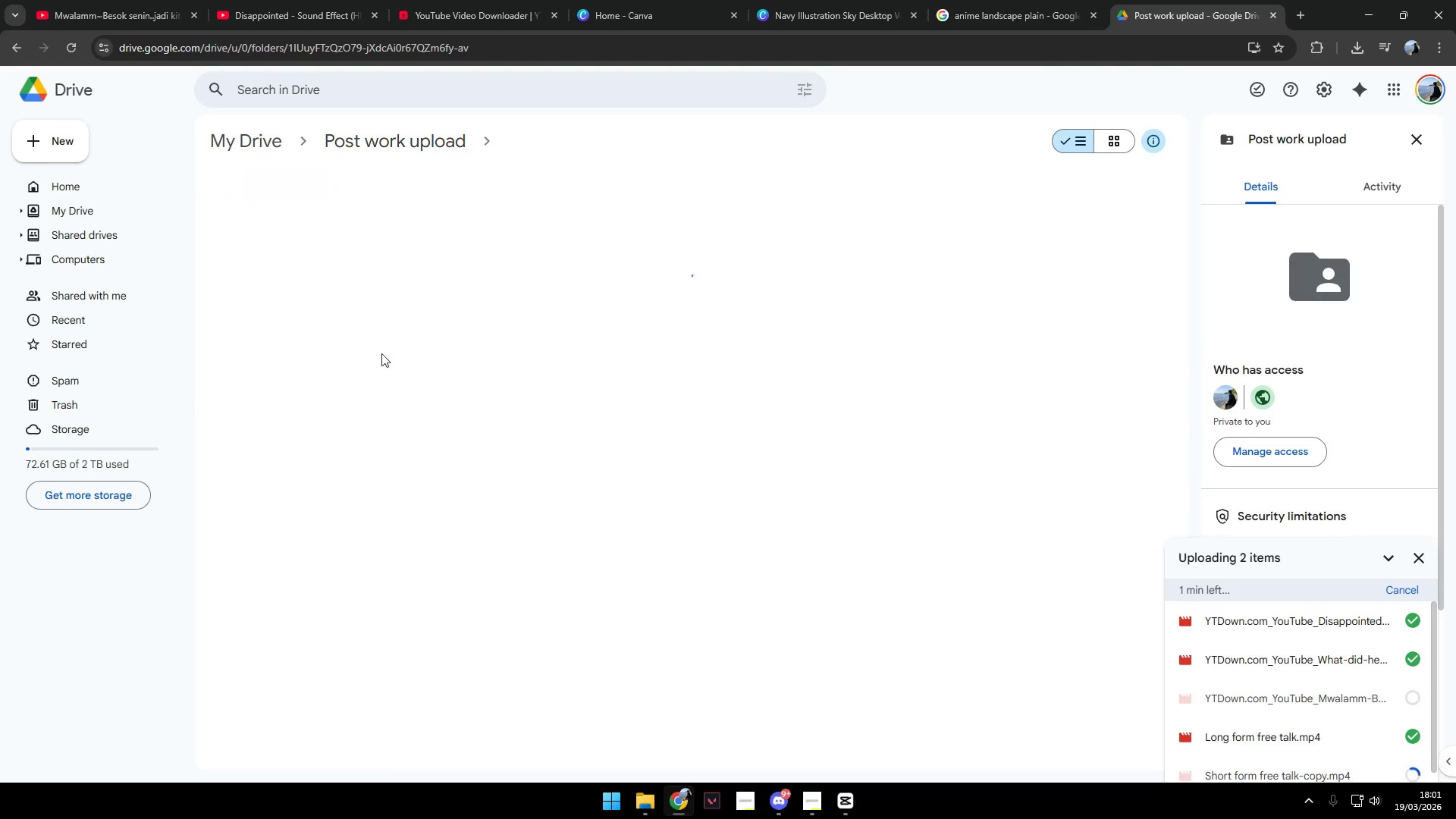 
key(Alt+AltLeft)
 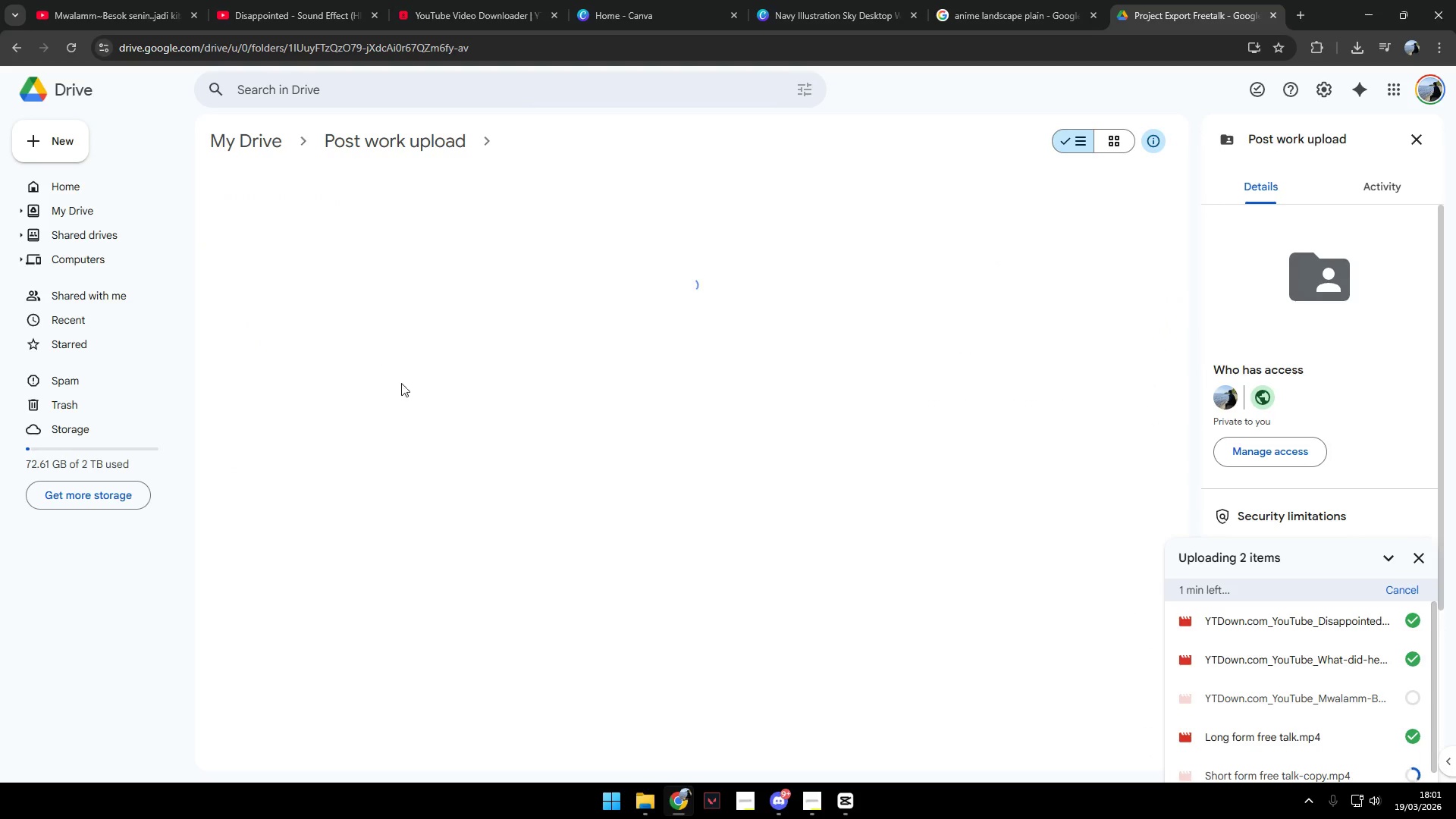 
key(Alt+Tab)
 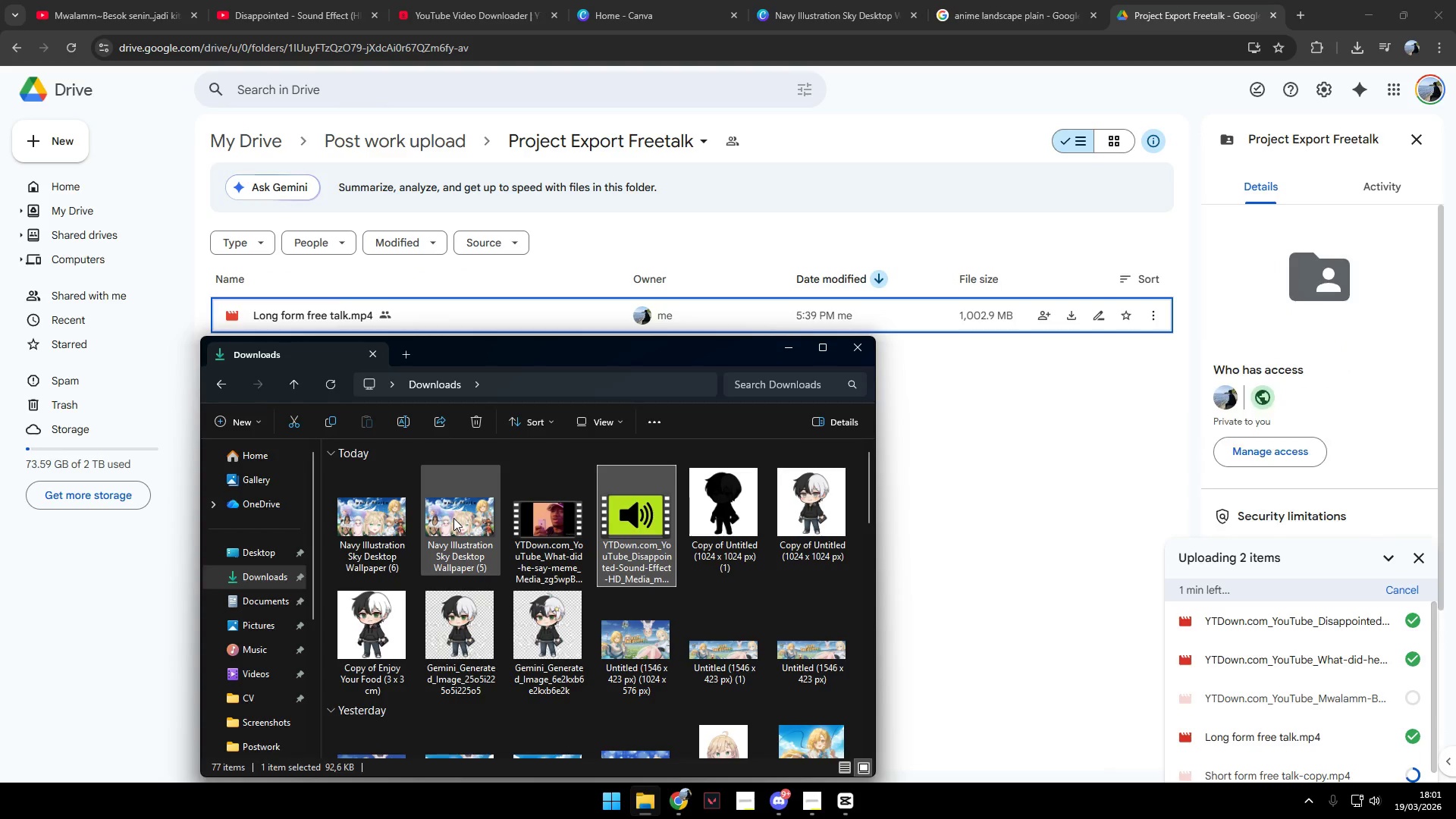 
left_click_drag(start_coordinate=[450, 519], to_coordinate=[466, 520])
 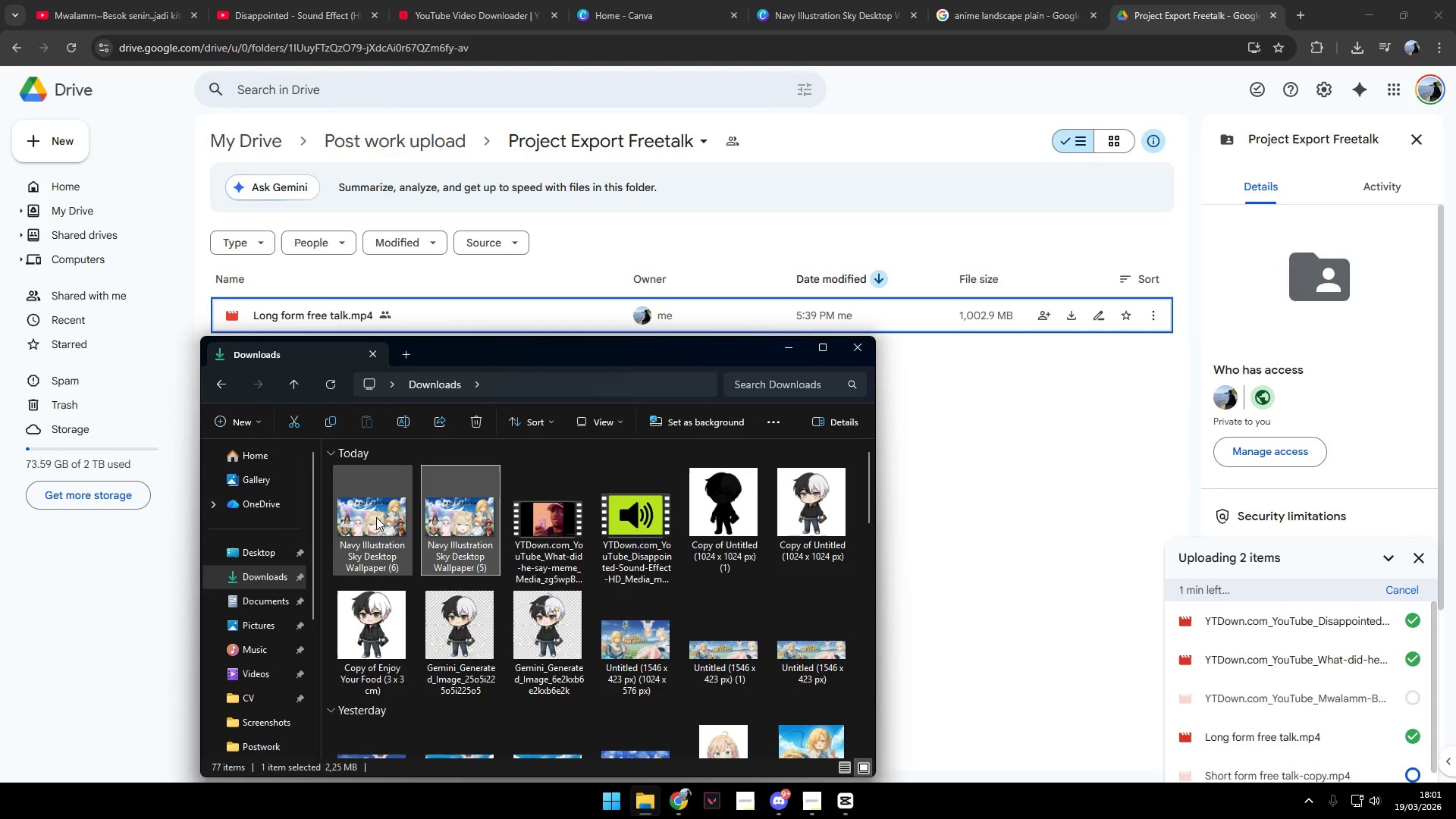 
left_click_drag(start_coordinate=[376, 517], to_coordinate=[967, 498])
 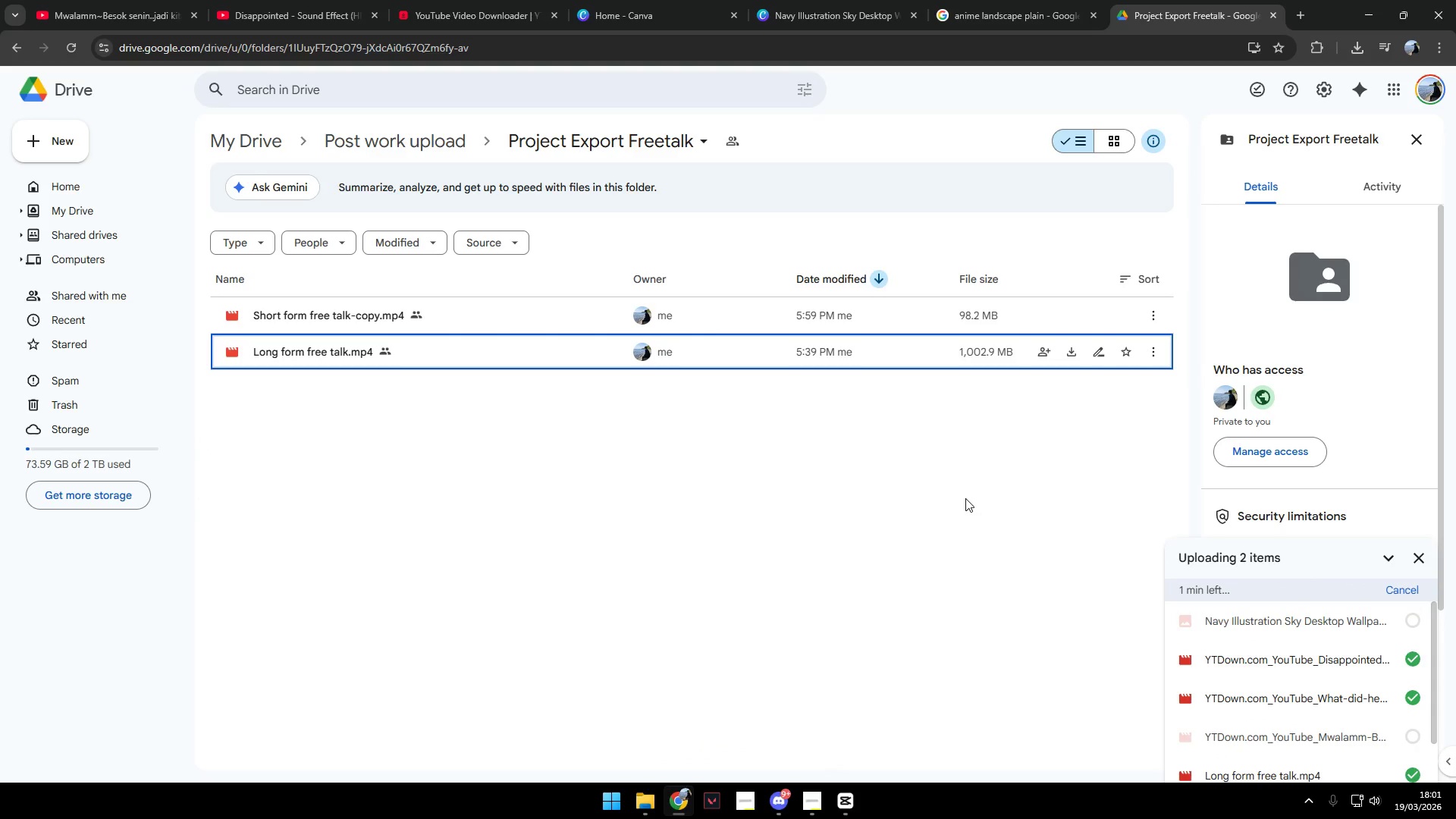 
key(Alt+AltLeft)
 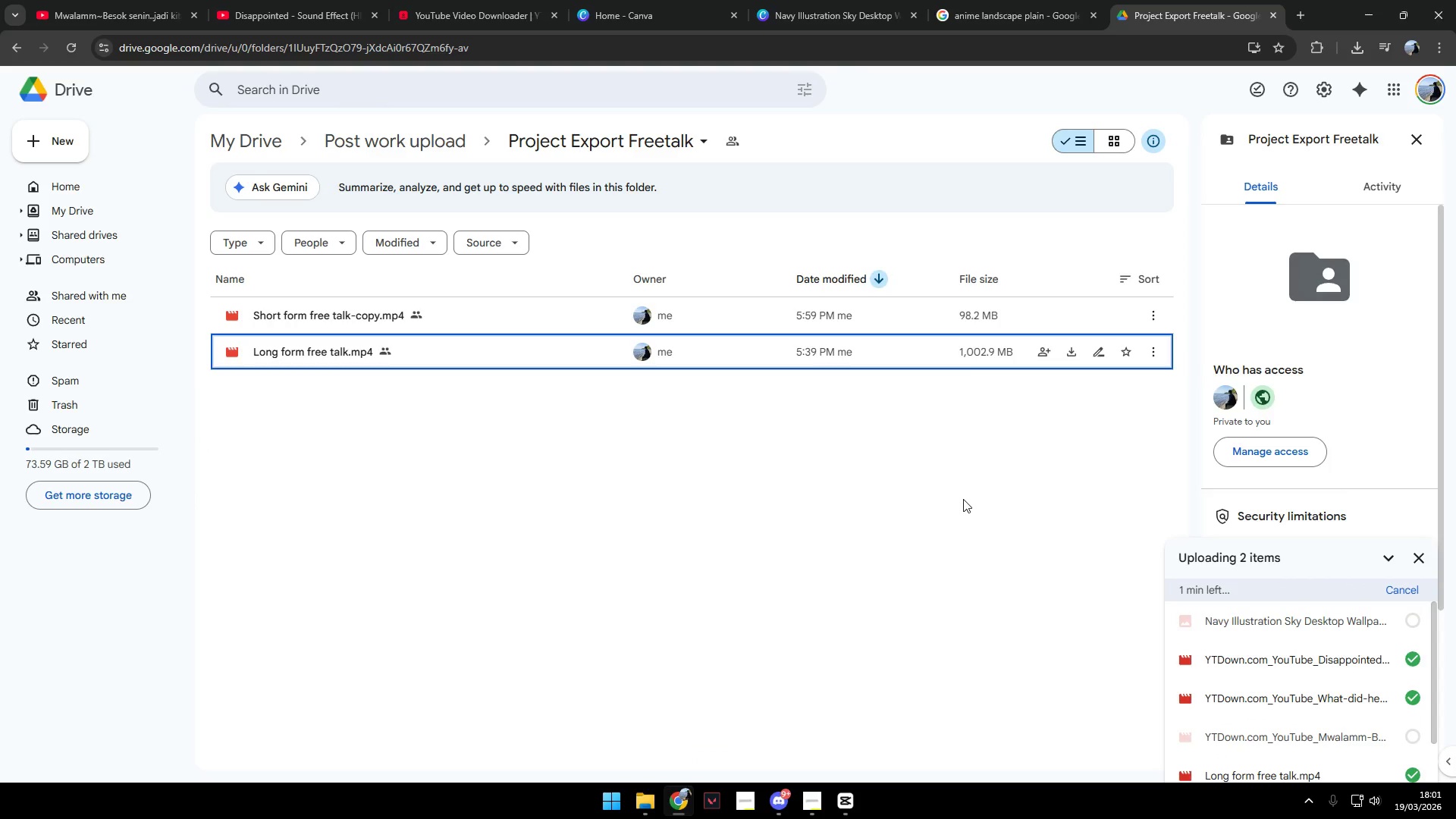 
key(Alt+Tab)
 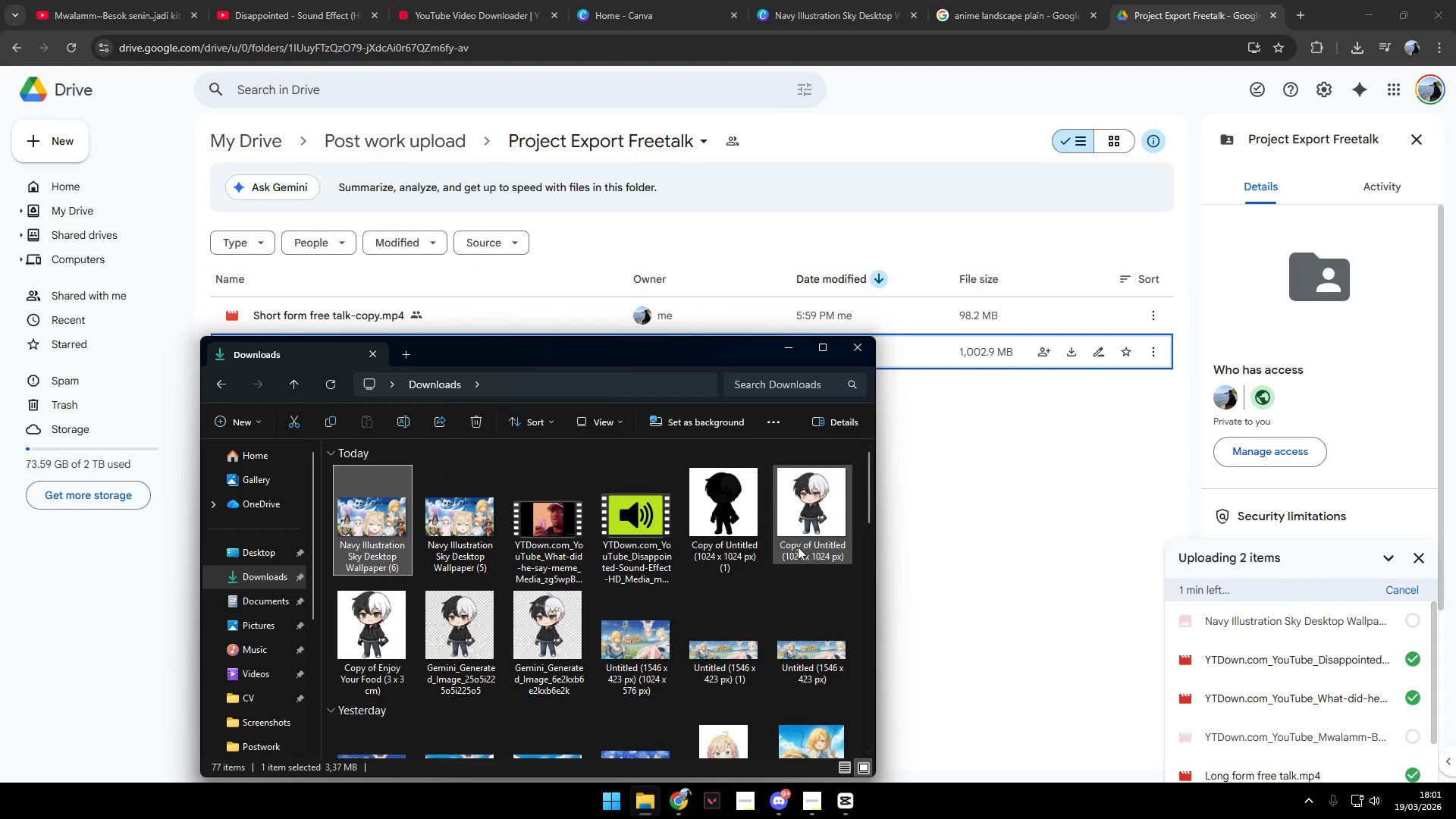 
scroll: coordinate [756, 560], scroll_direction: down, amount: 3.0
 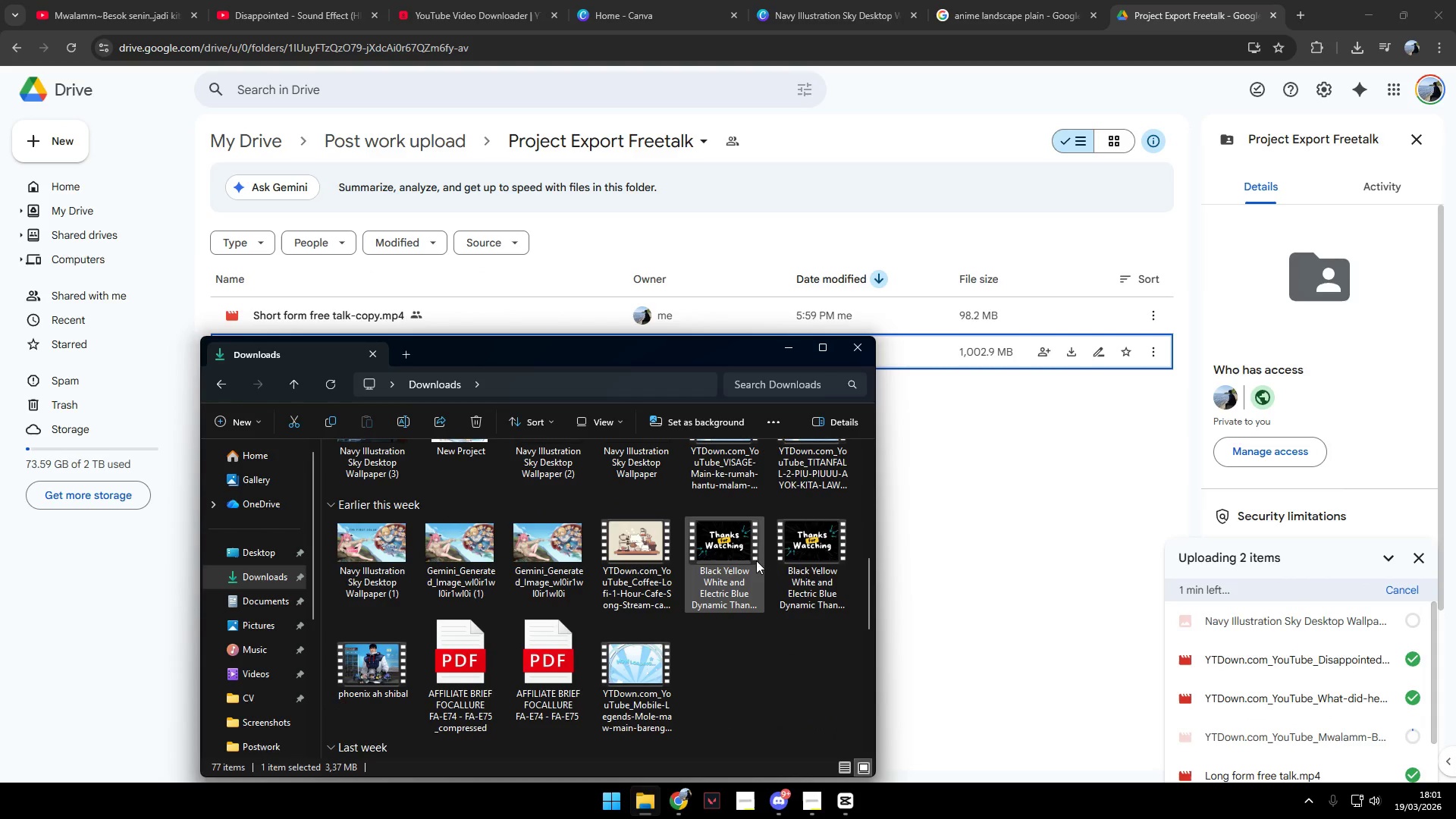 
left_click([983, 518])
 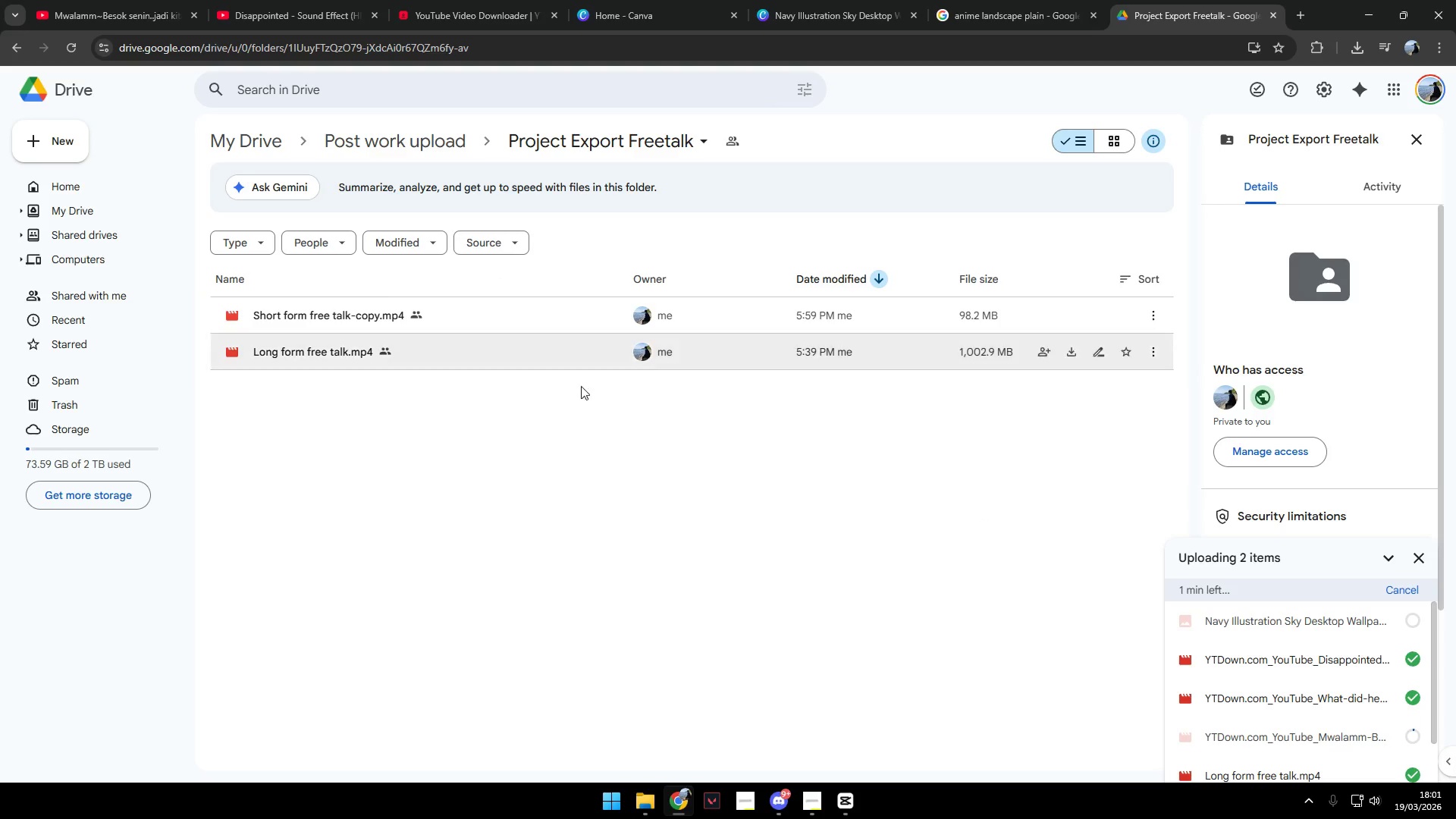 
scroll: coordinate [814, 524], scroll_direction: none, amount: 0.0
 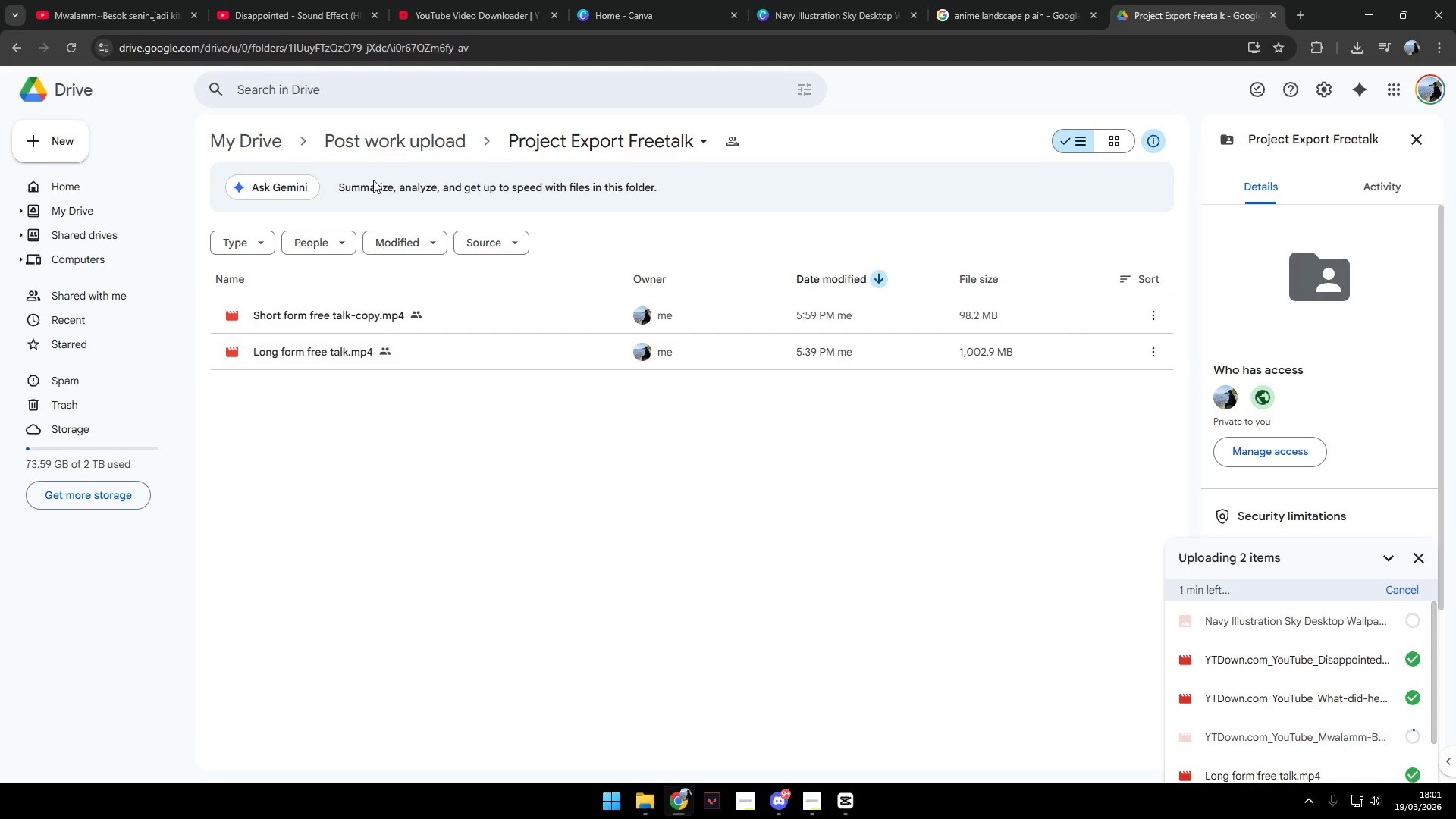 
left_click([386, 149])
 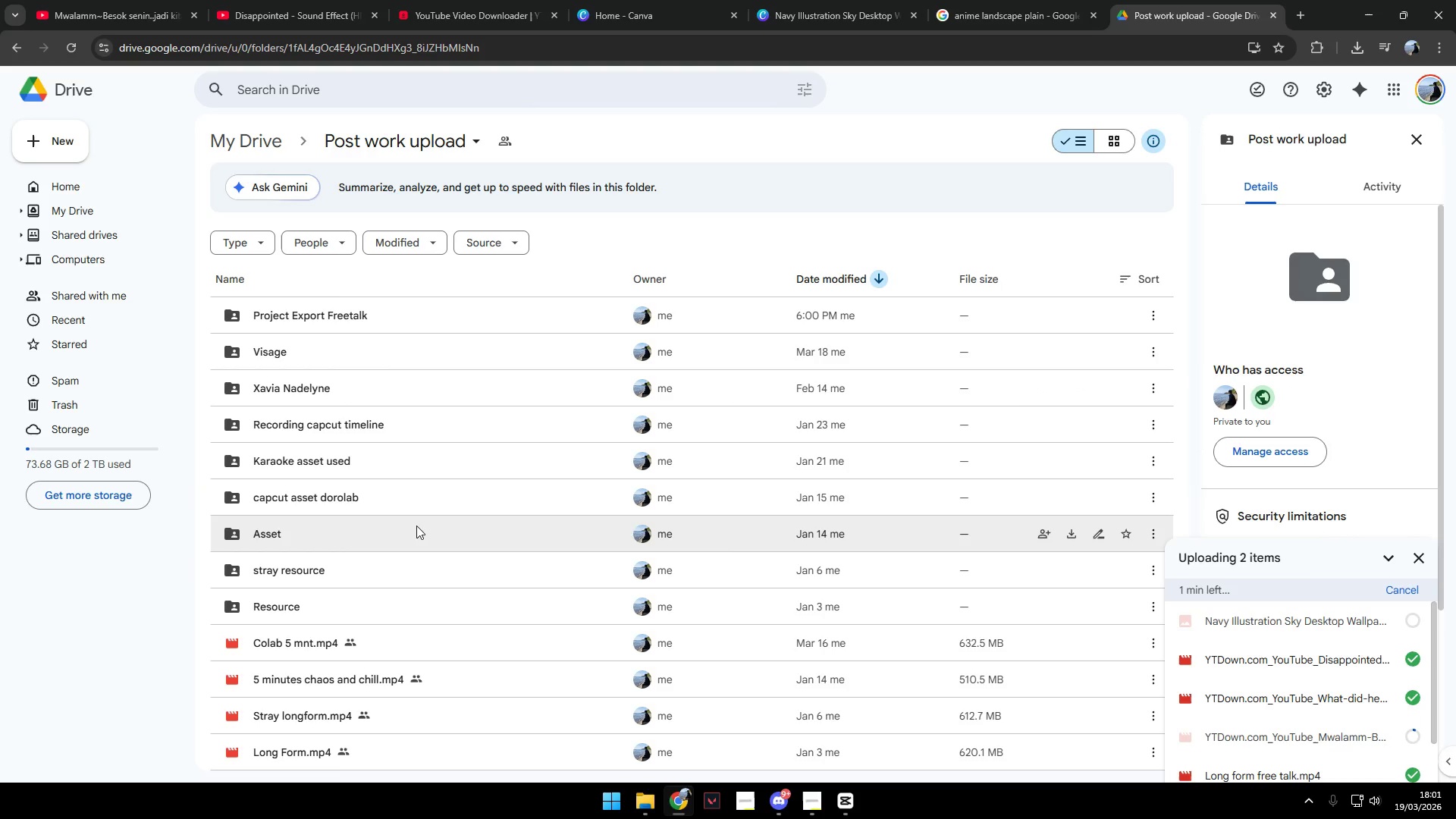 
left_click([813, 797])